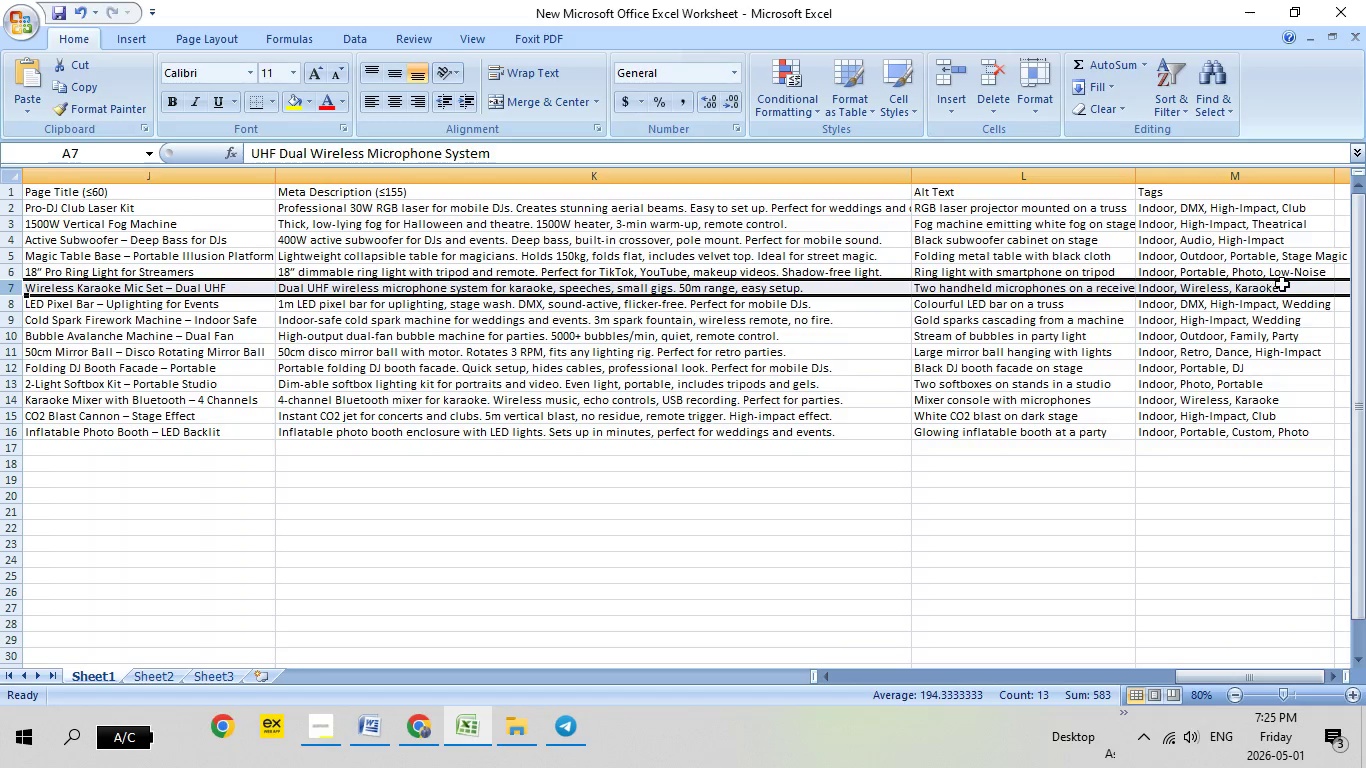 
double_click([1289, 284])
 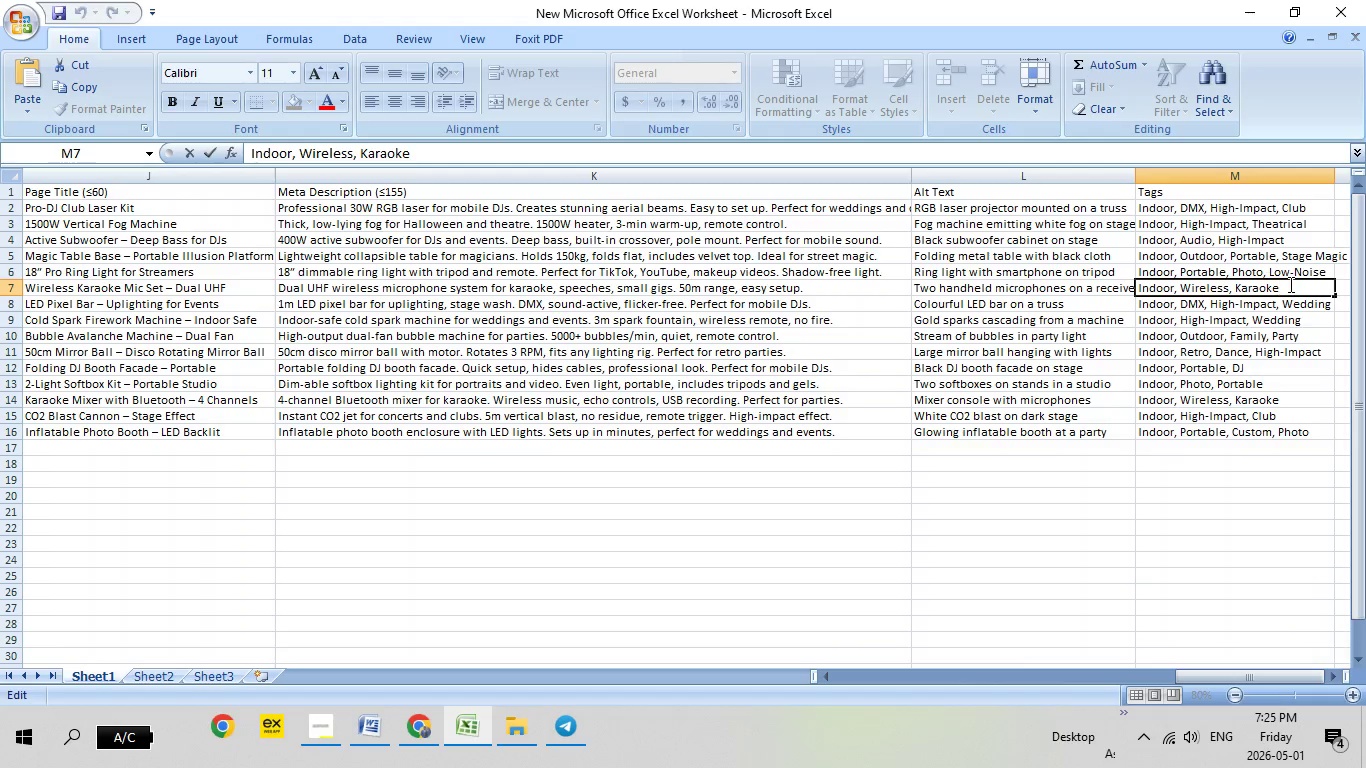 
left_click_drag(start_coordinate=[1289, 284], to_coordinate=[1140, 278])
 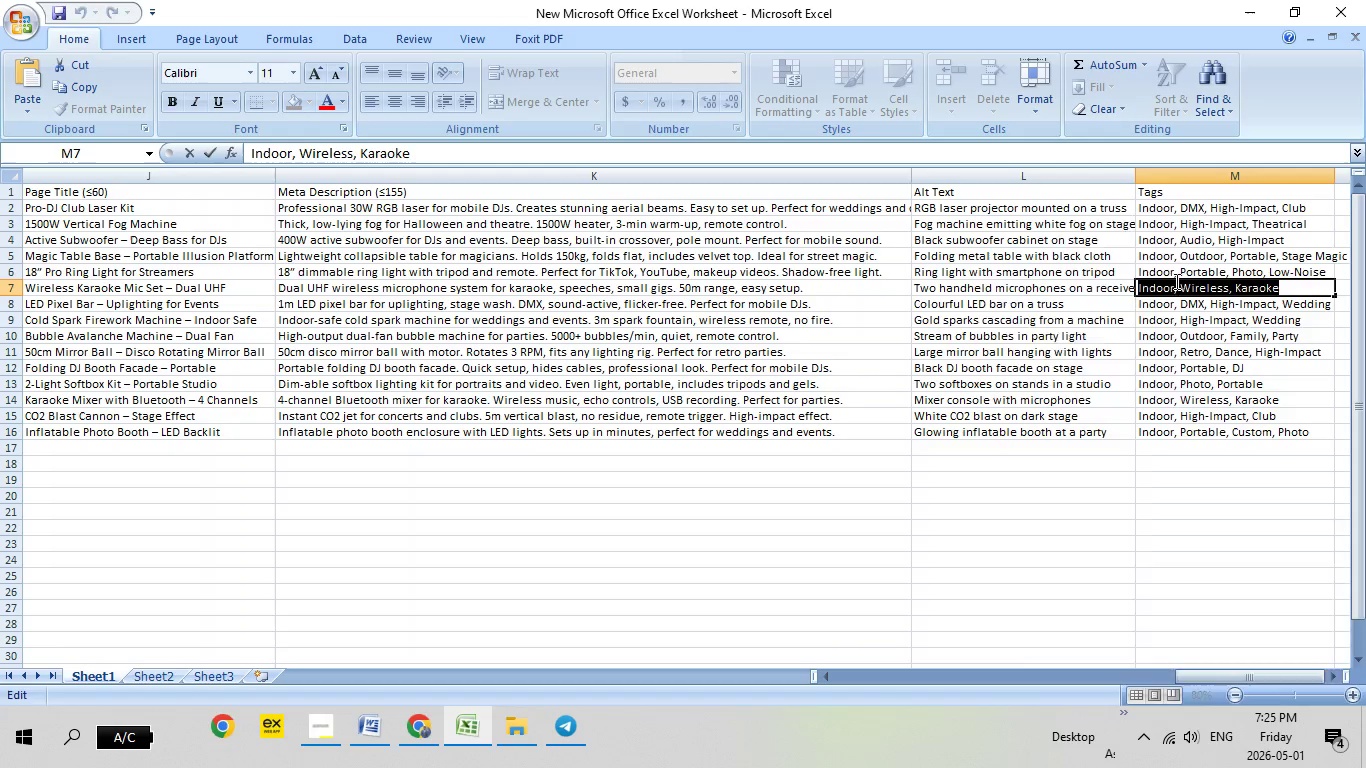 
right_click([1175, 281])
 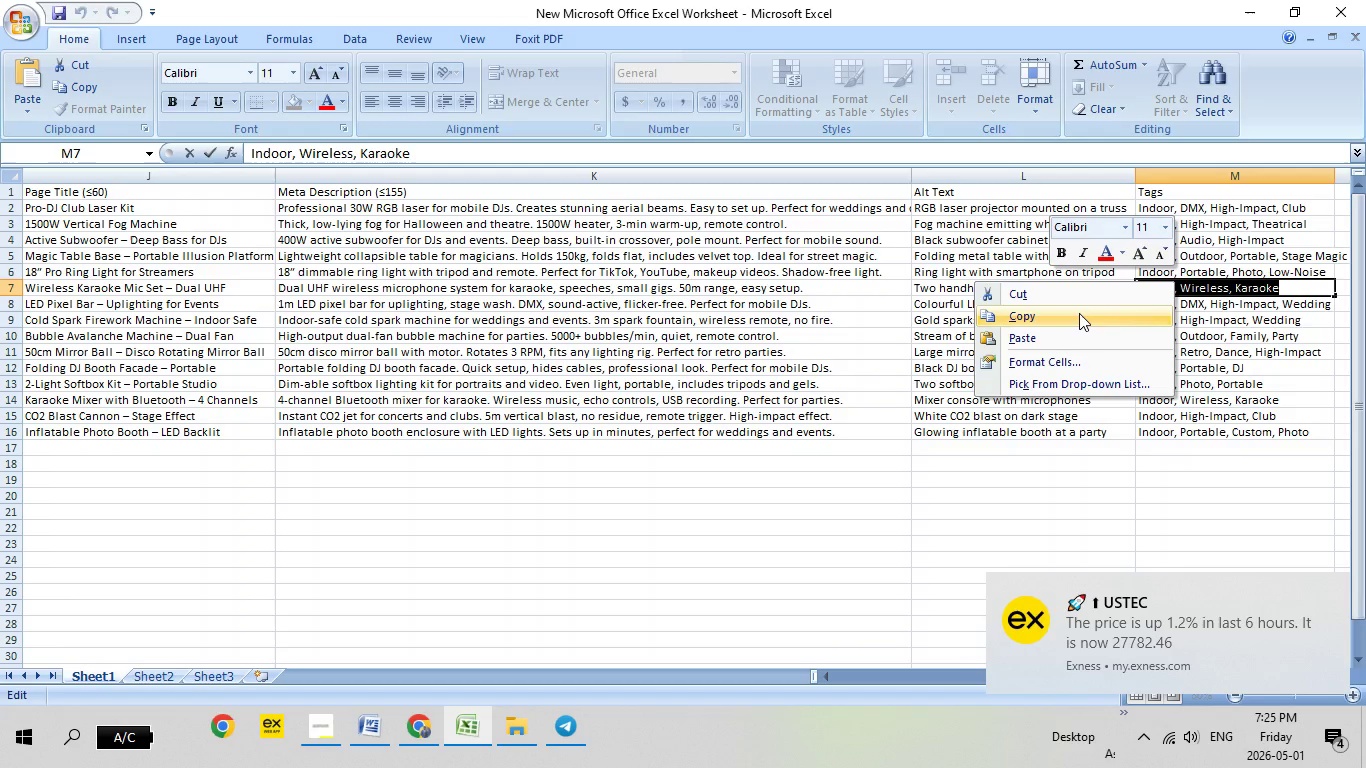 
left_click([1079, 313])
 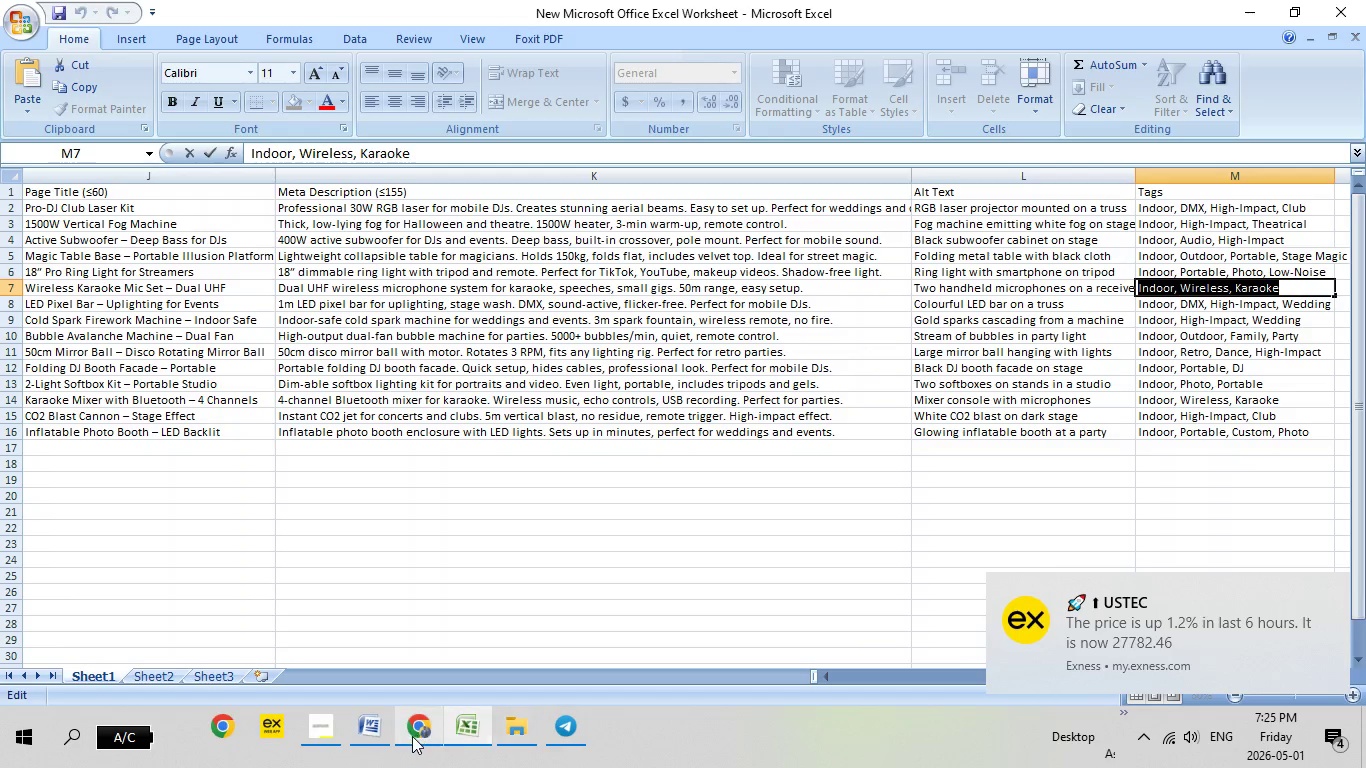 
left_click([412, 736])
 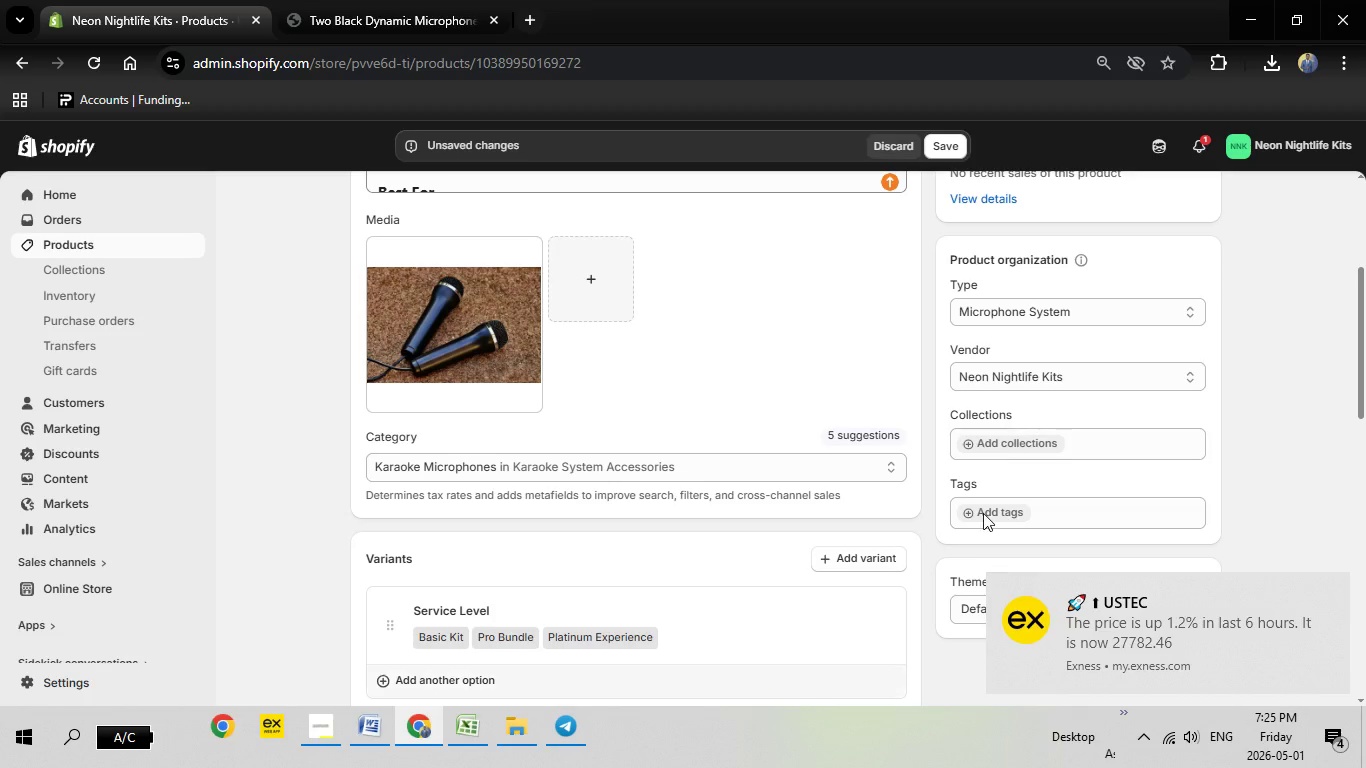 
left_click([985, 513])
 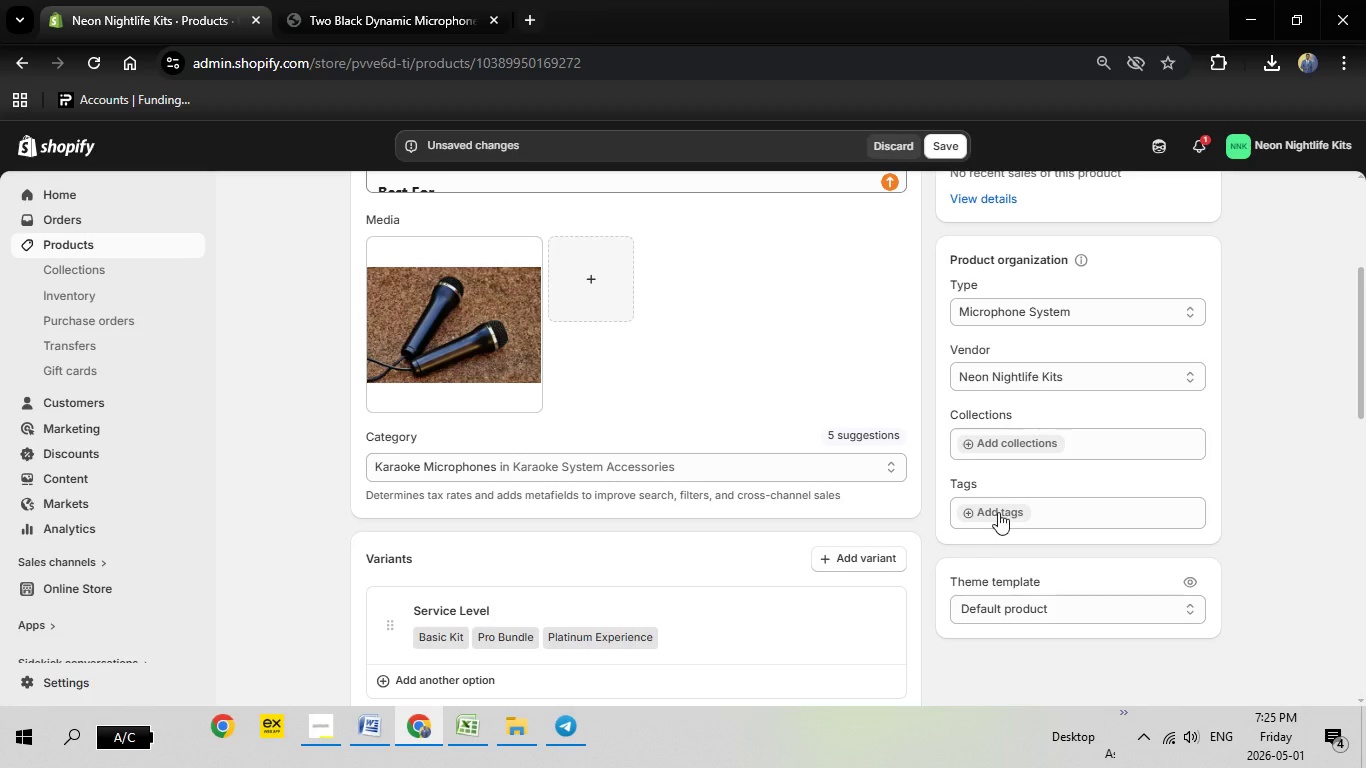 
wait(5.09)
 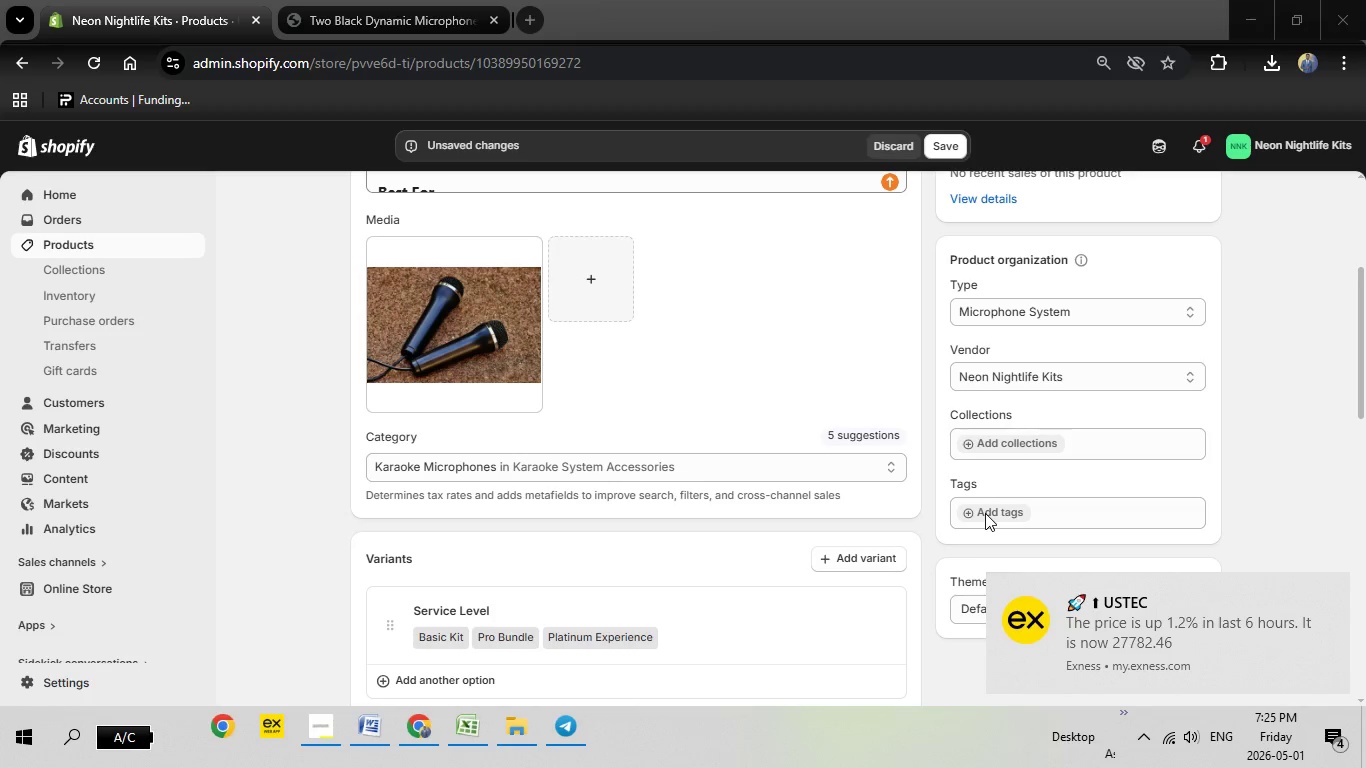 
left_click([998, 512])
 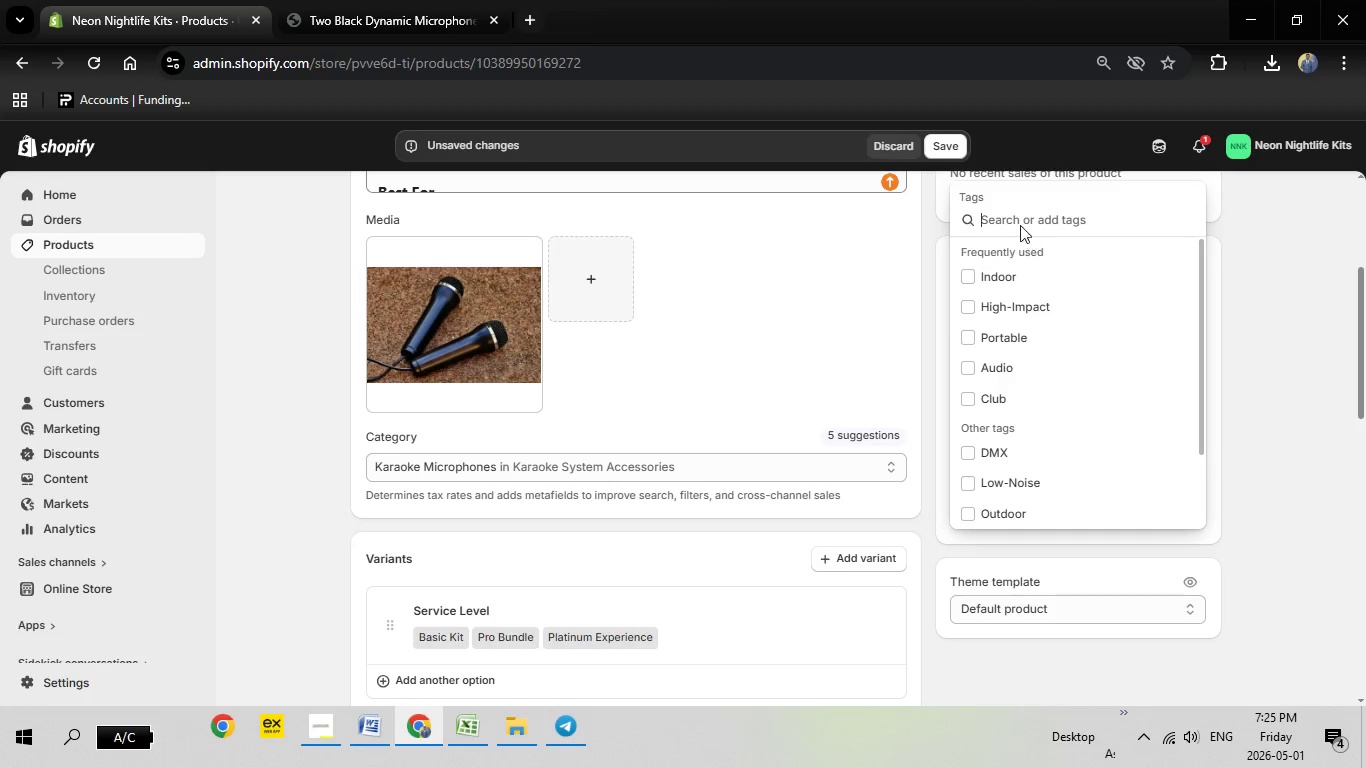 
right_click([1000, 216])
 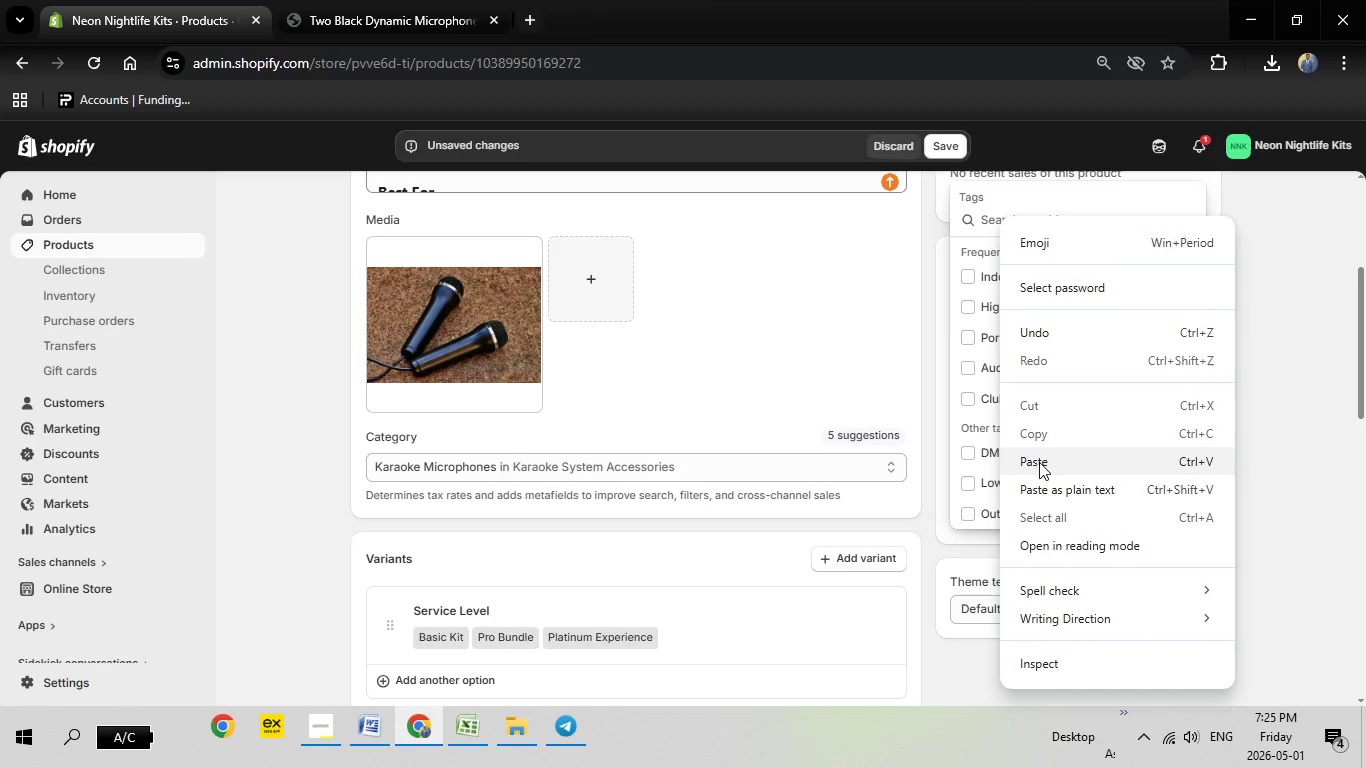 
left_click([1036, 469])
 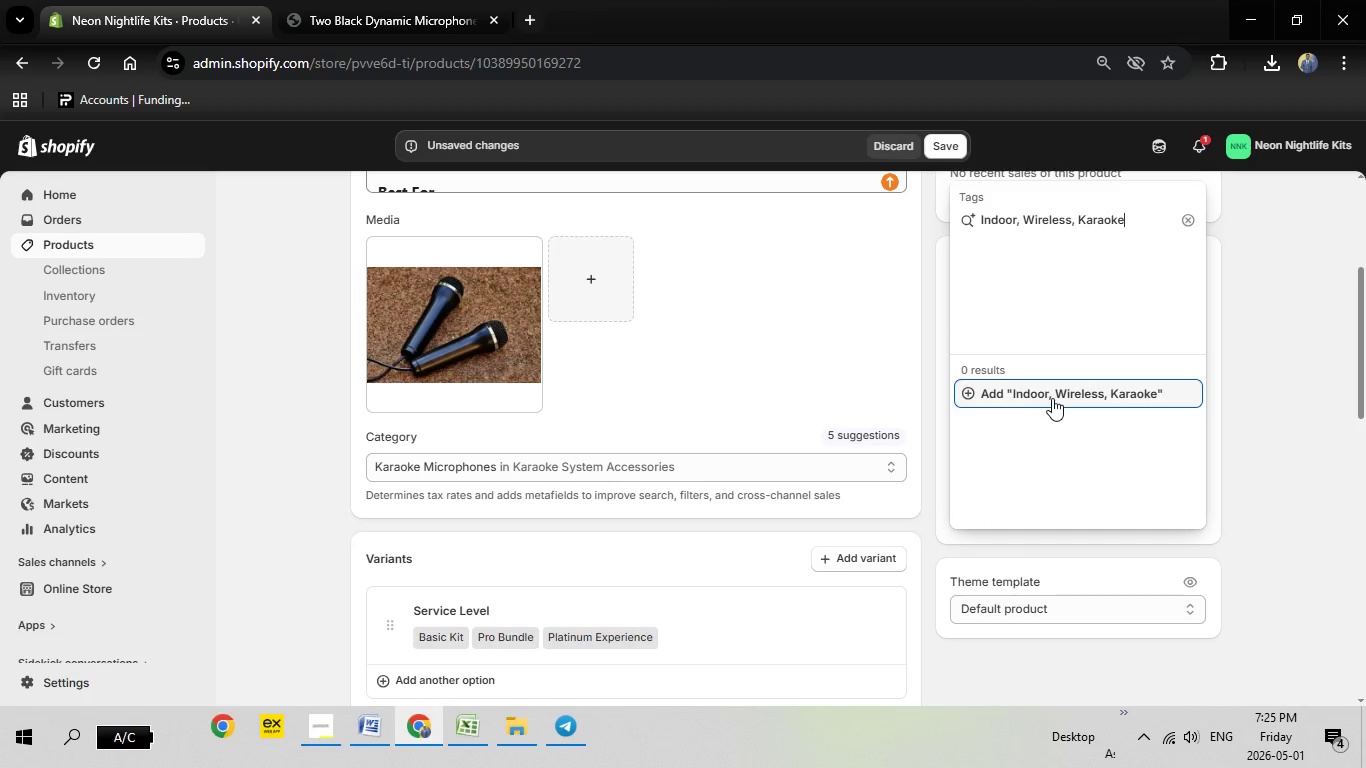 
left_click([1054, 394])
 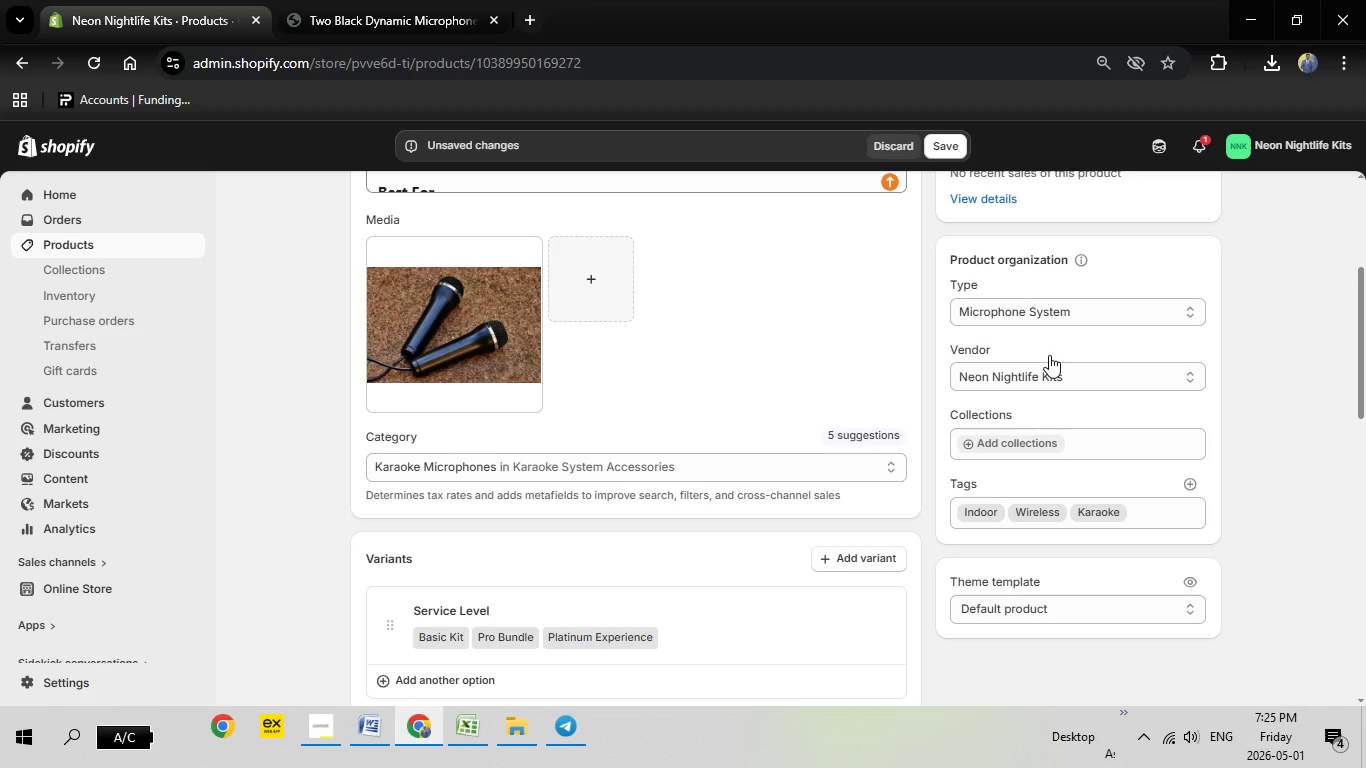 
wait(8.09)
 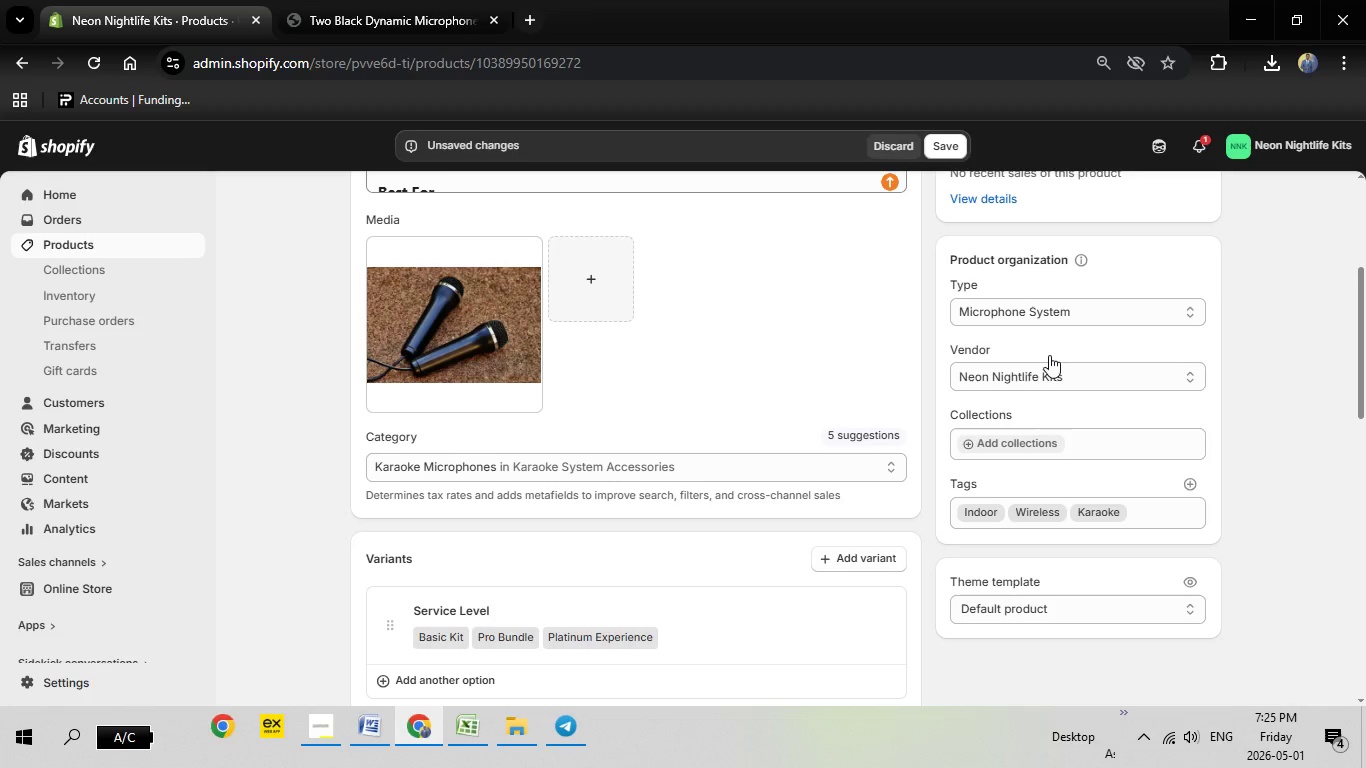 
scroll: coordinate [668, 554], scroll_direction: down, amount: 2.0
 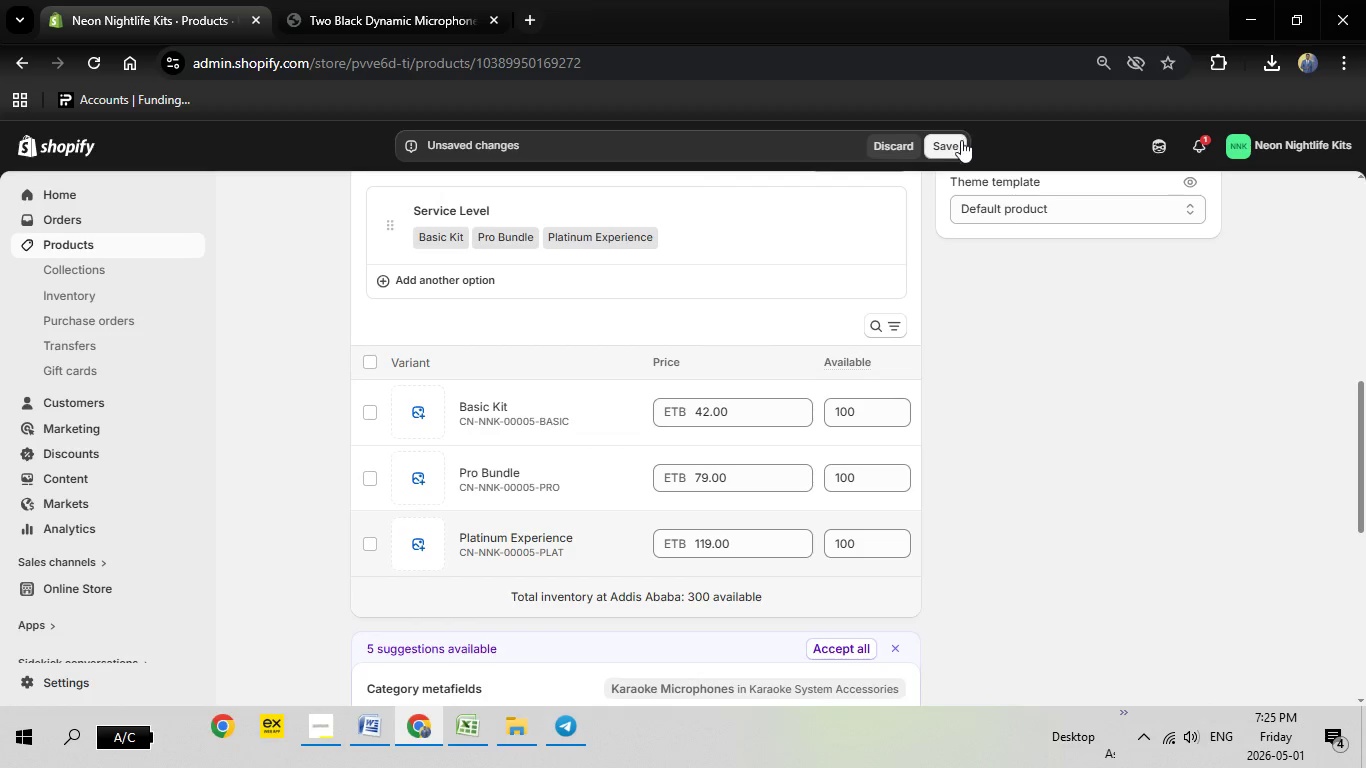 
left_click([949, 142])
 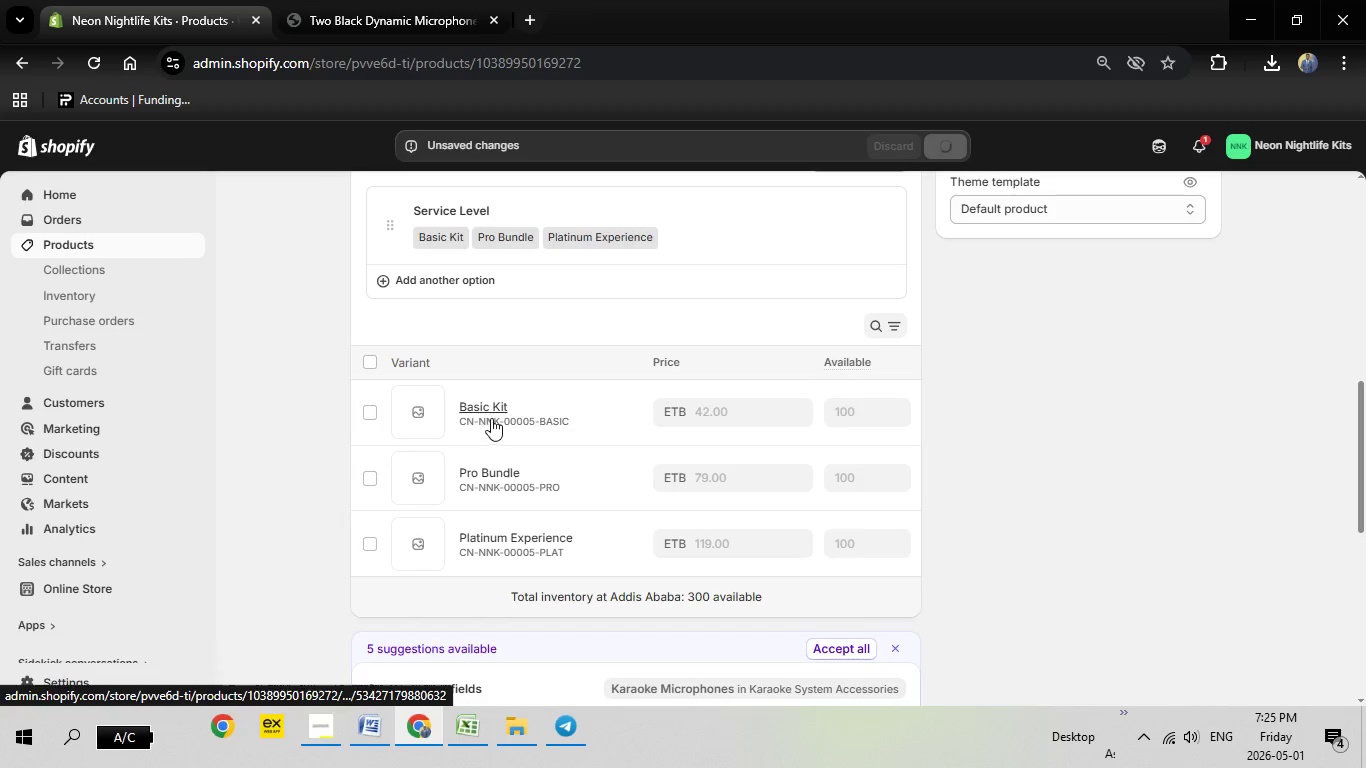 
wait(6.05)
 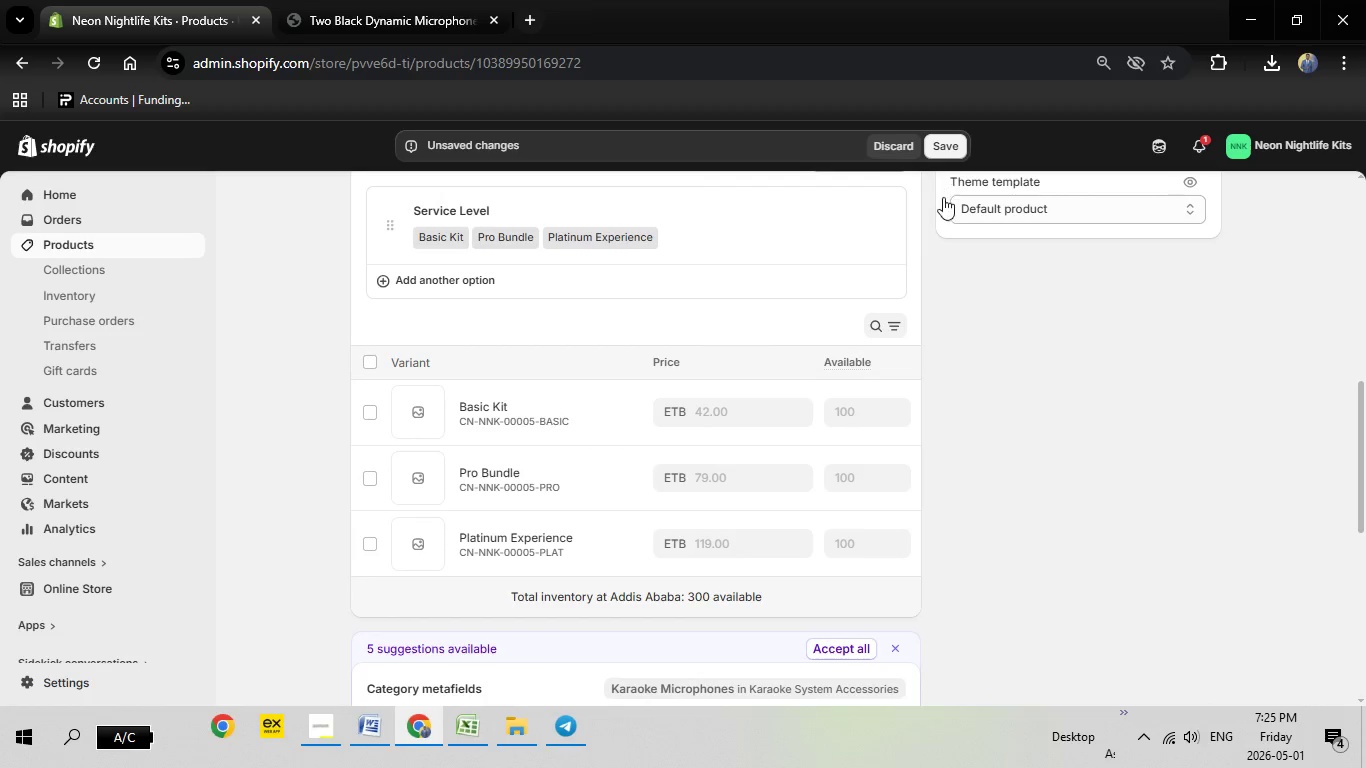 
left_click([463, 721])
 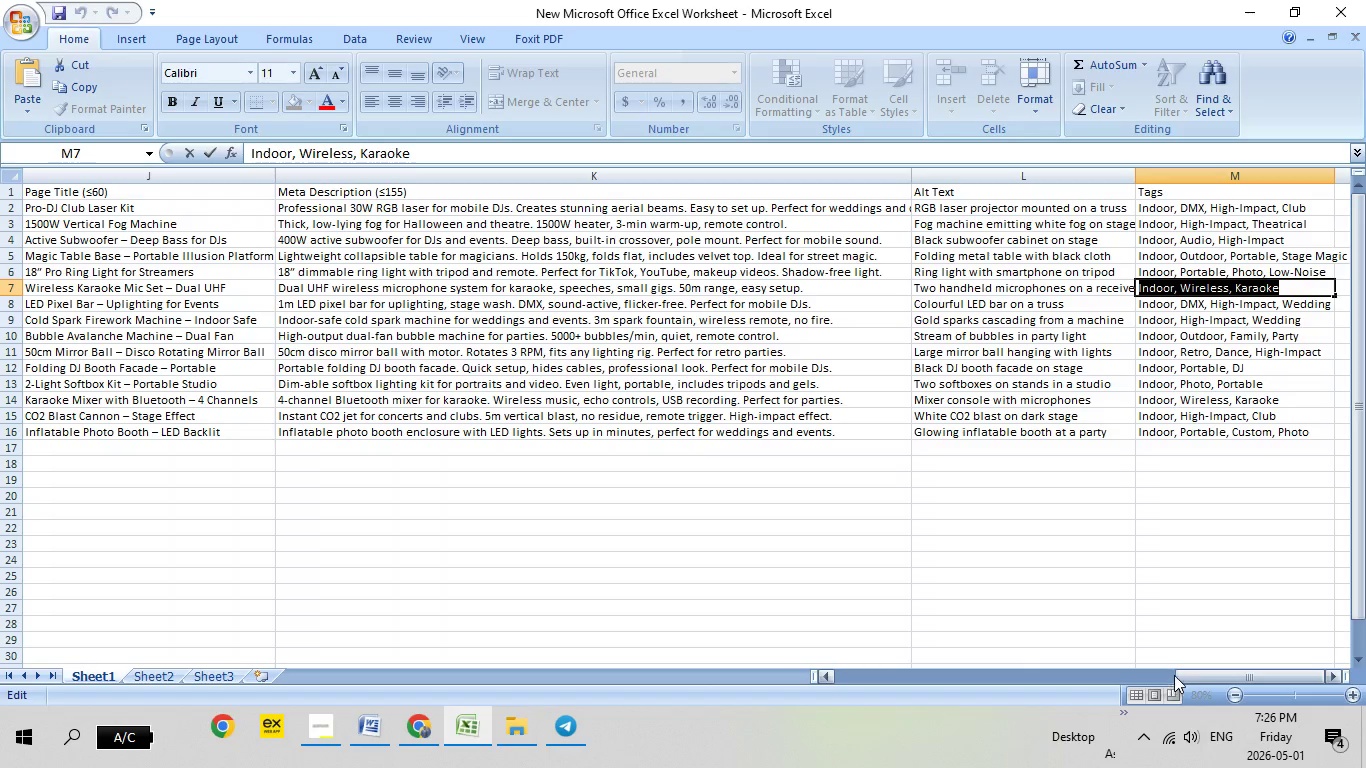 
left_click_drag(start_coordinate=[1188, 675], to_coordinate=[644, 671])
 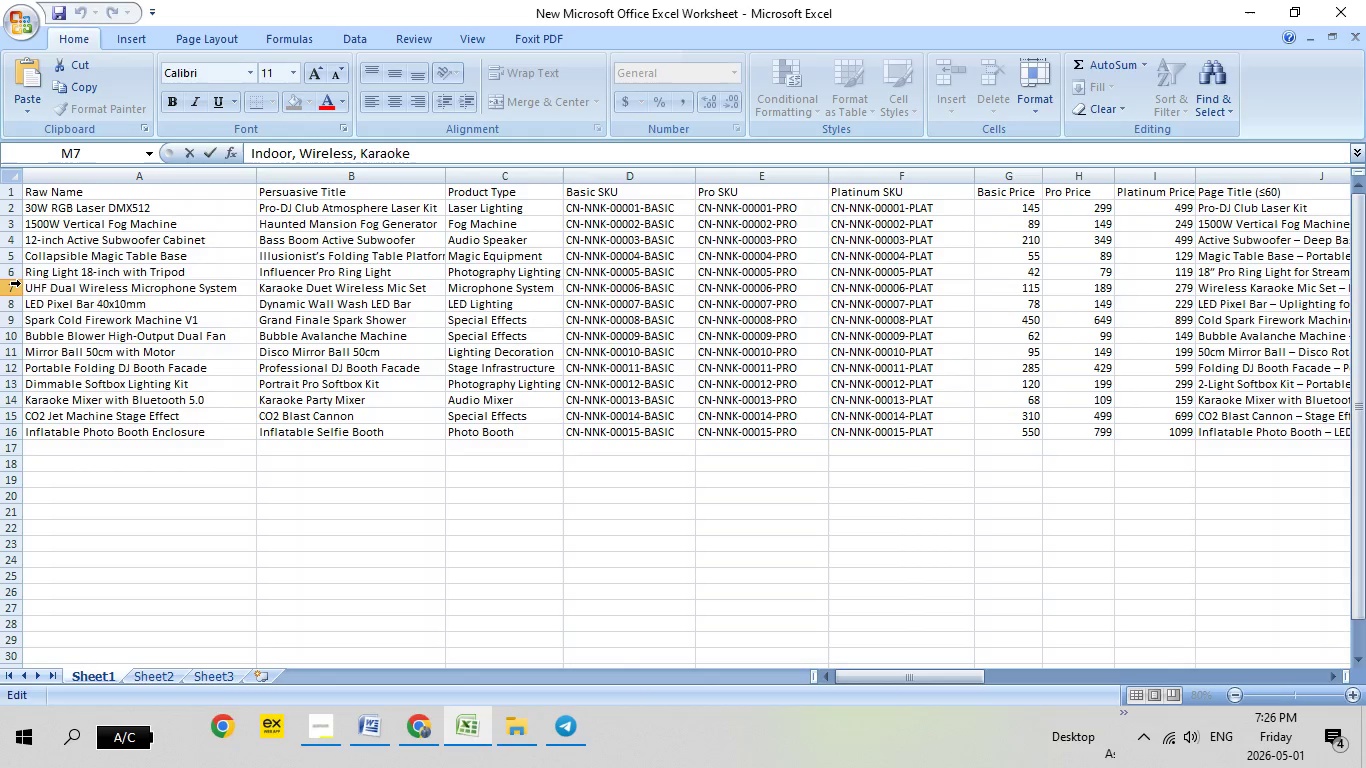 
left_click([21, 283])
 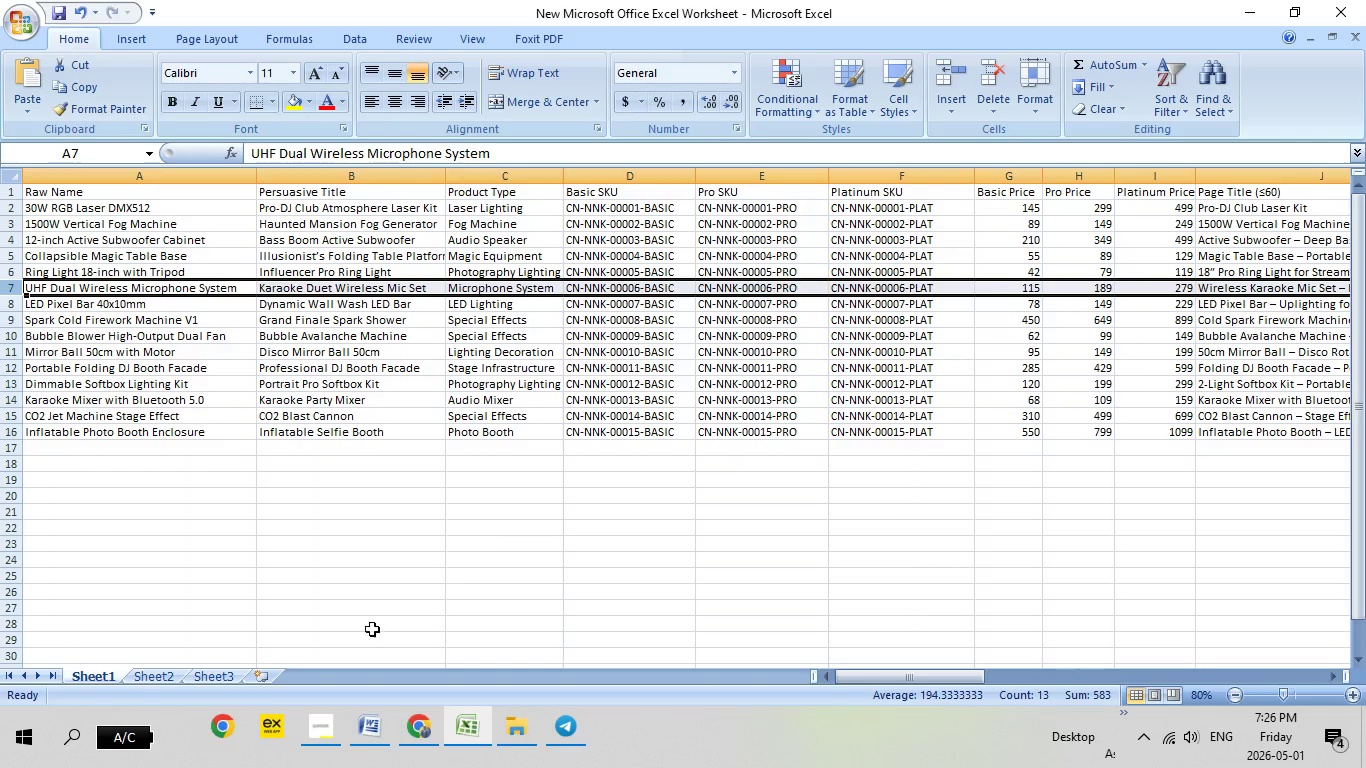 
left_click([416, 728])
 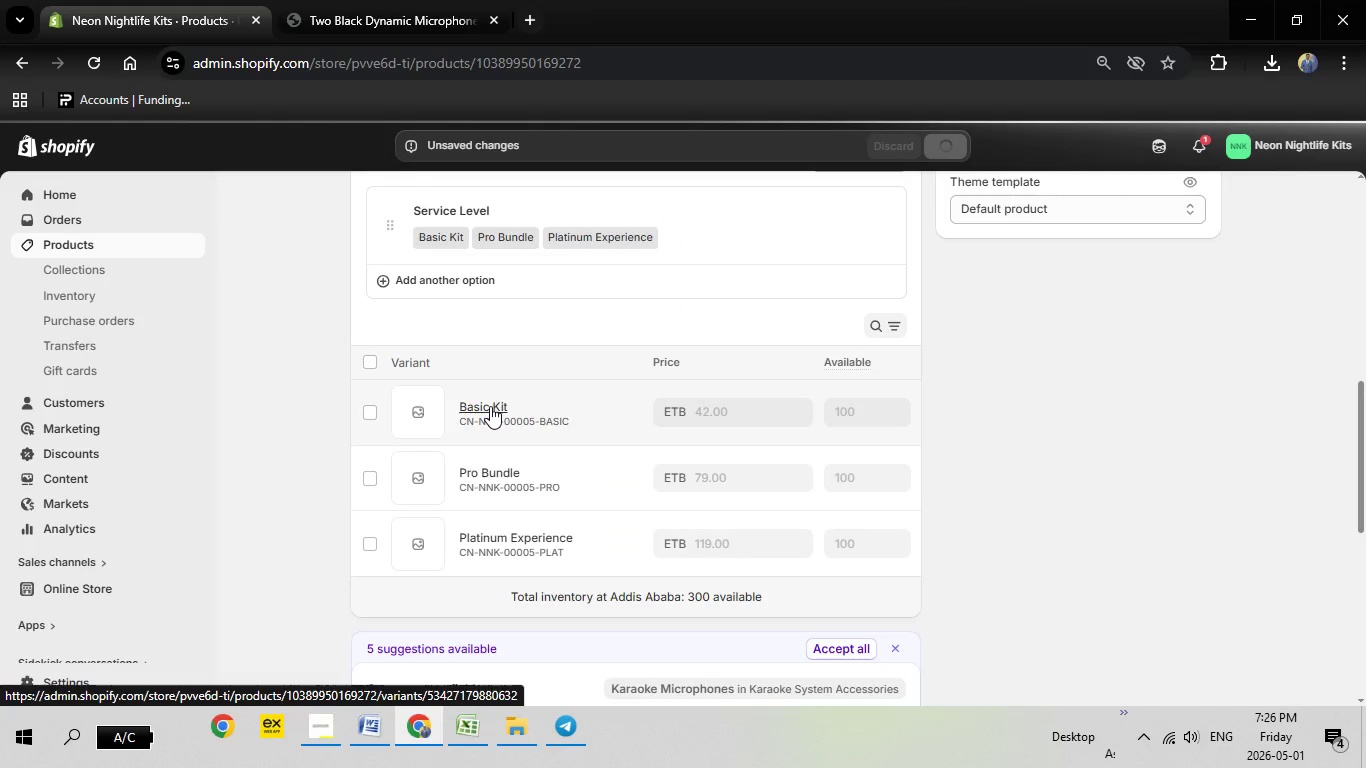 
wait(14.25)
 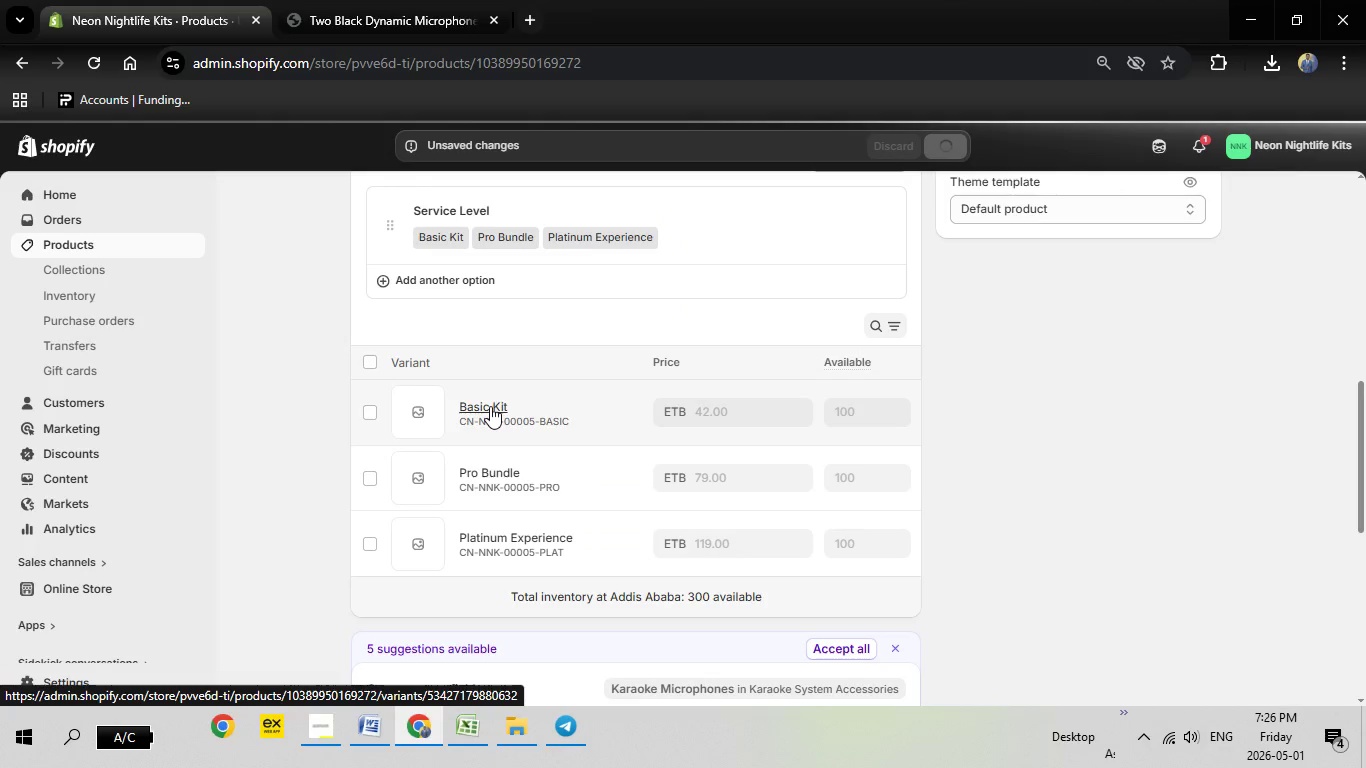 
left_click([490, 406])
 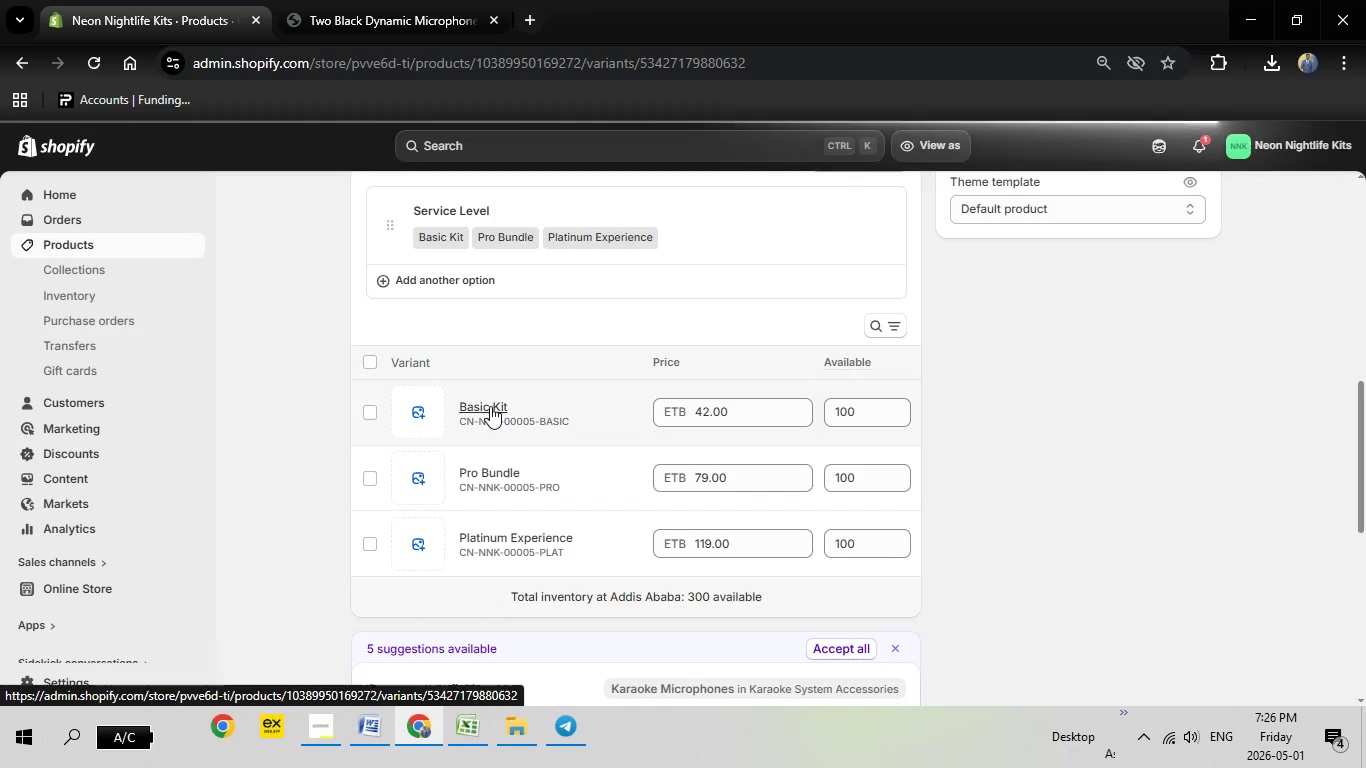 
wait(12.8)
 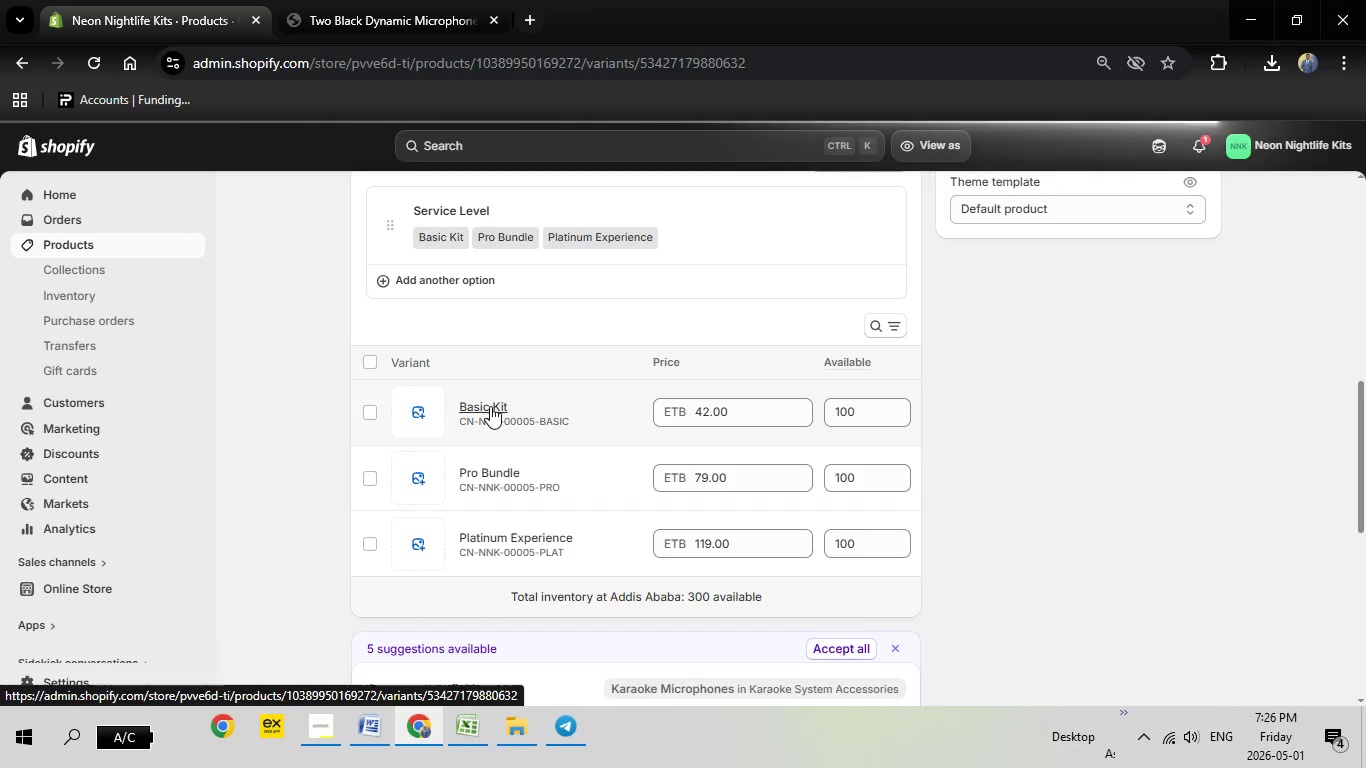 
scroll: coordinate [845, 466], scroll_direction: down, amount: 1.0
 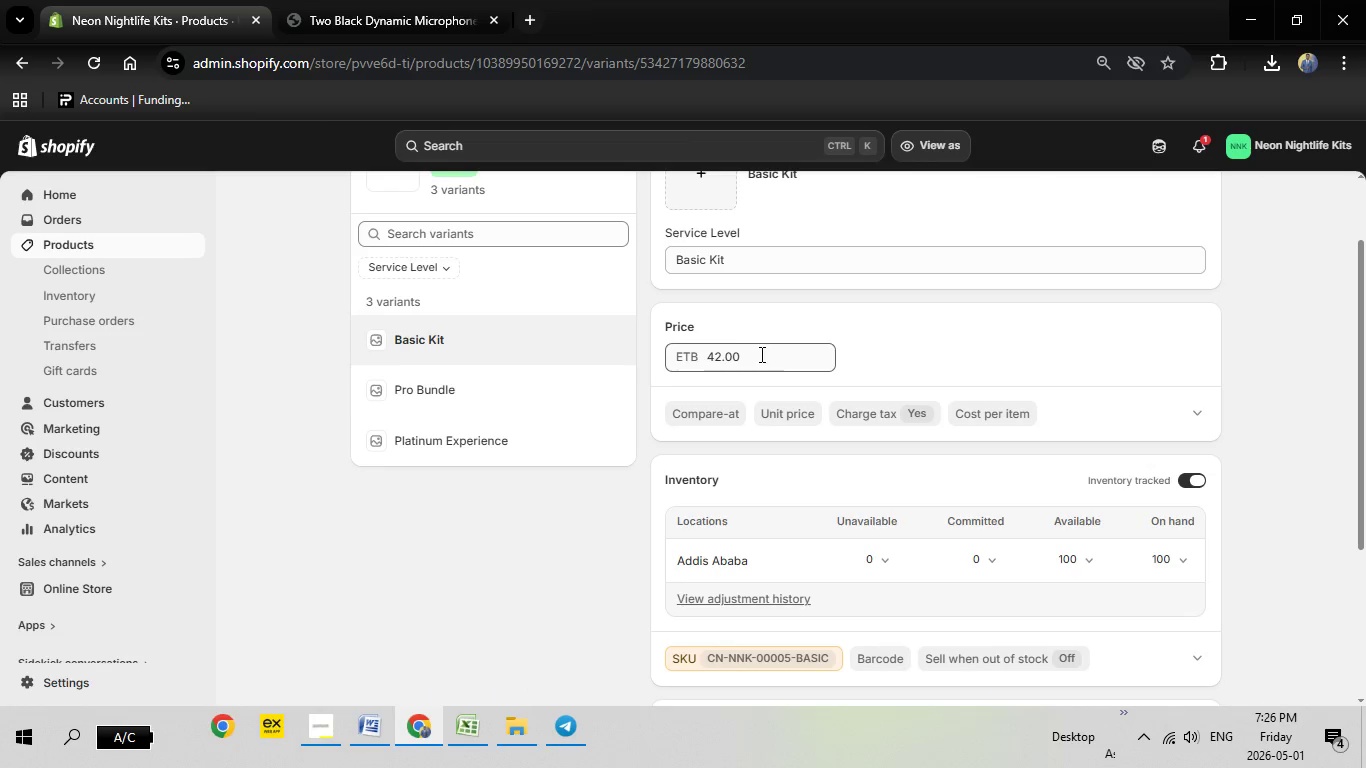 
left_click_drag(start_coordinate=[761, 354], to_coordinate=[683, 359])
 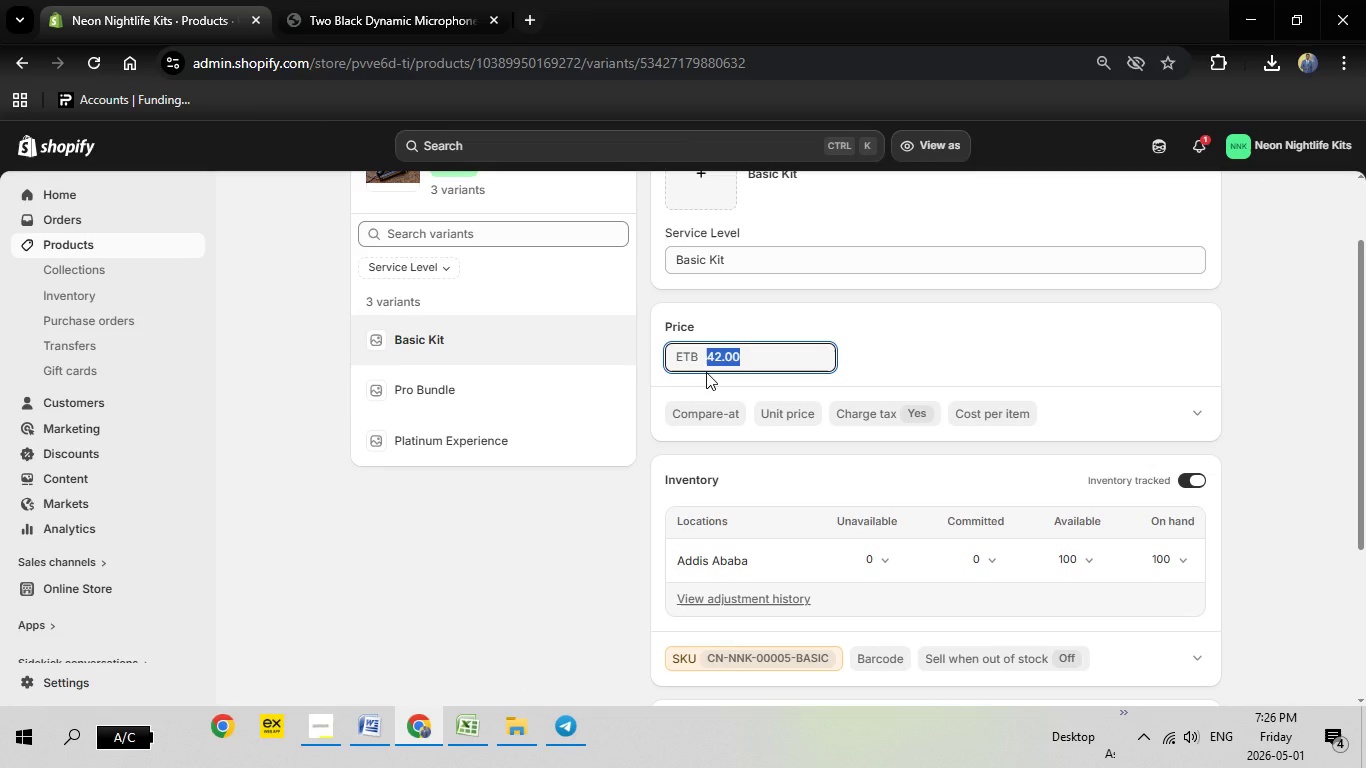 
type(115)
 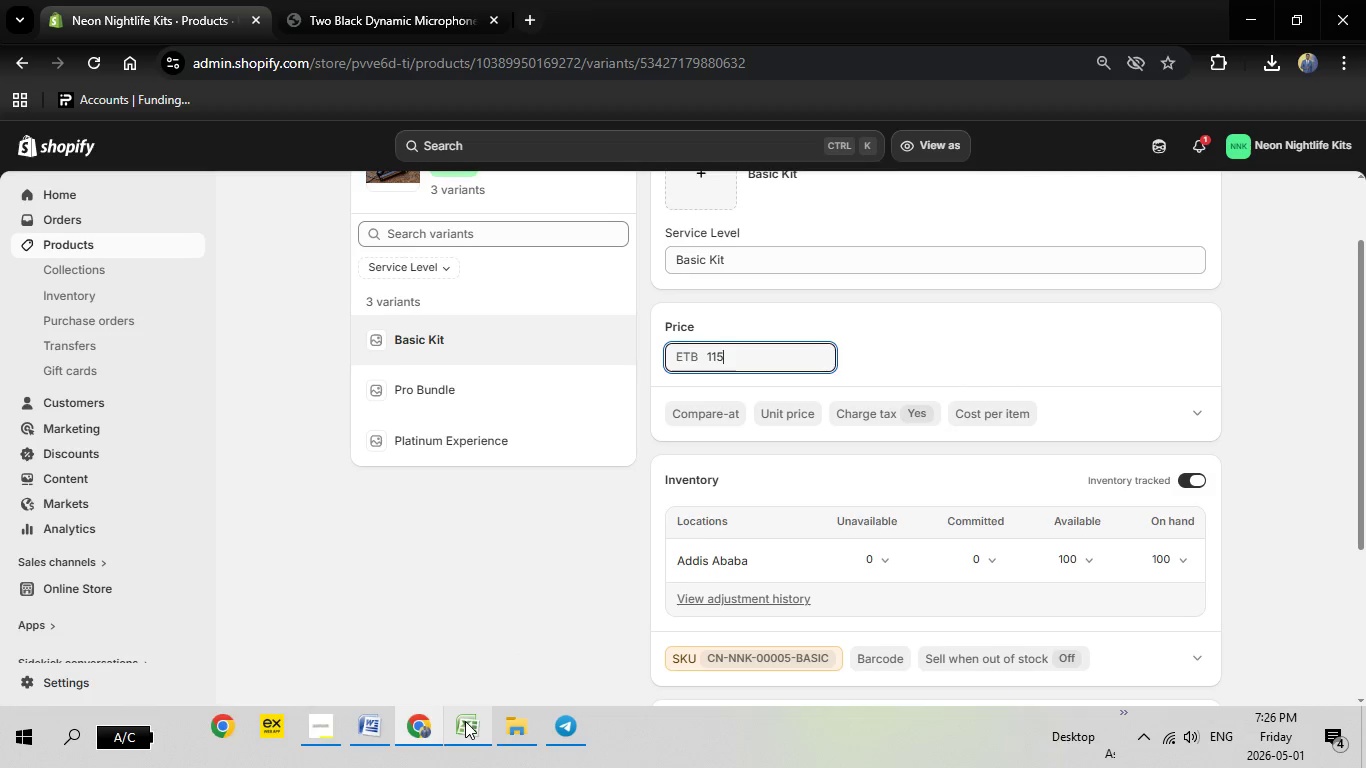 
left_click([465, 721])
 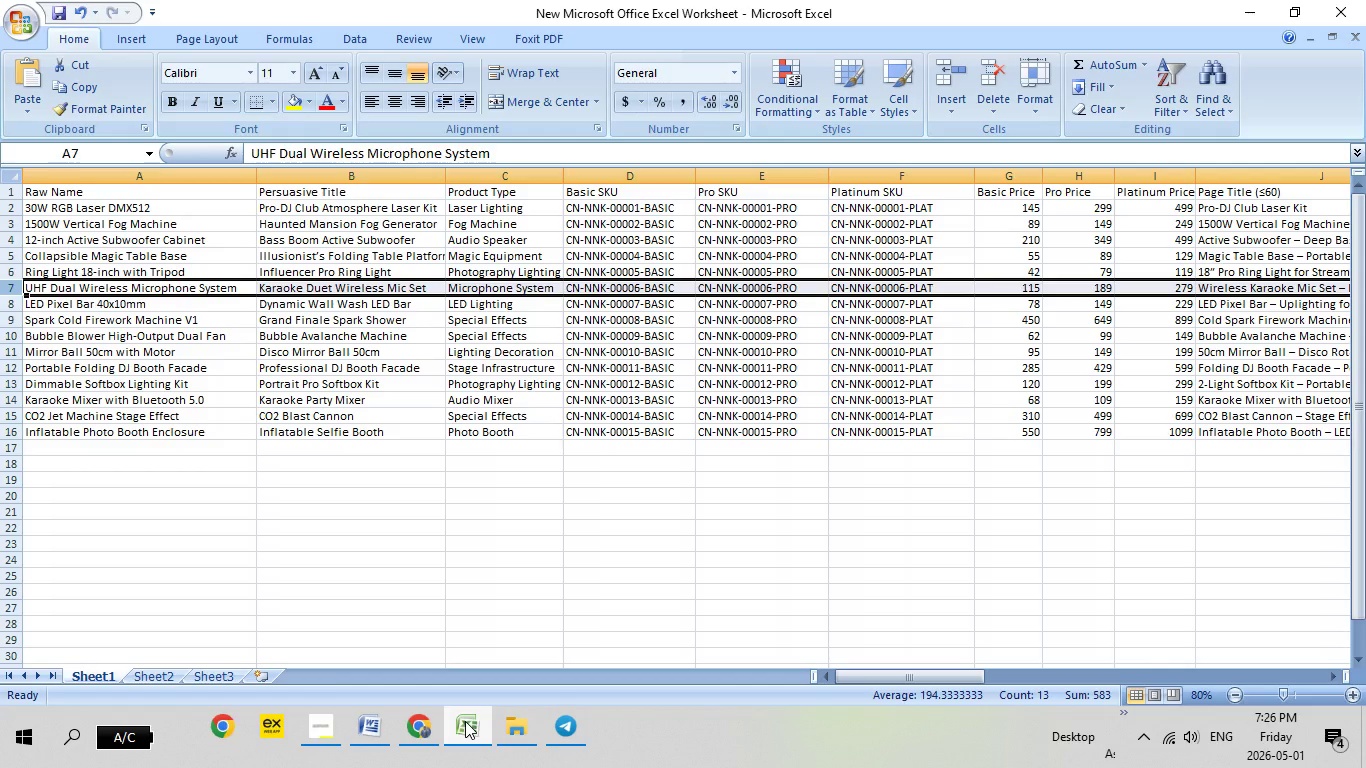 
left_click([465, 721])
 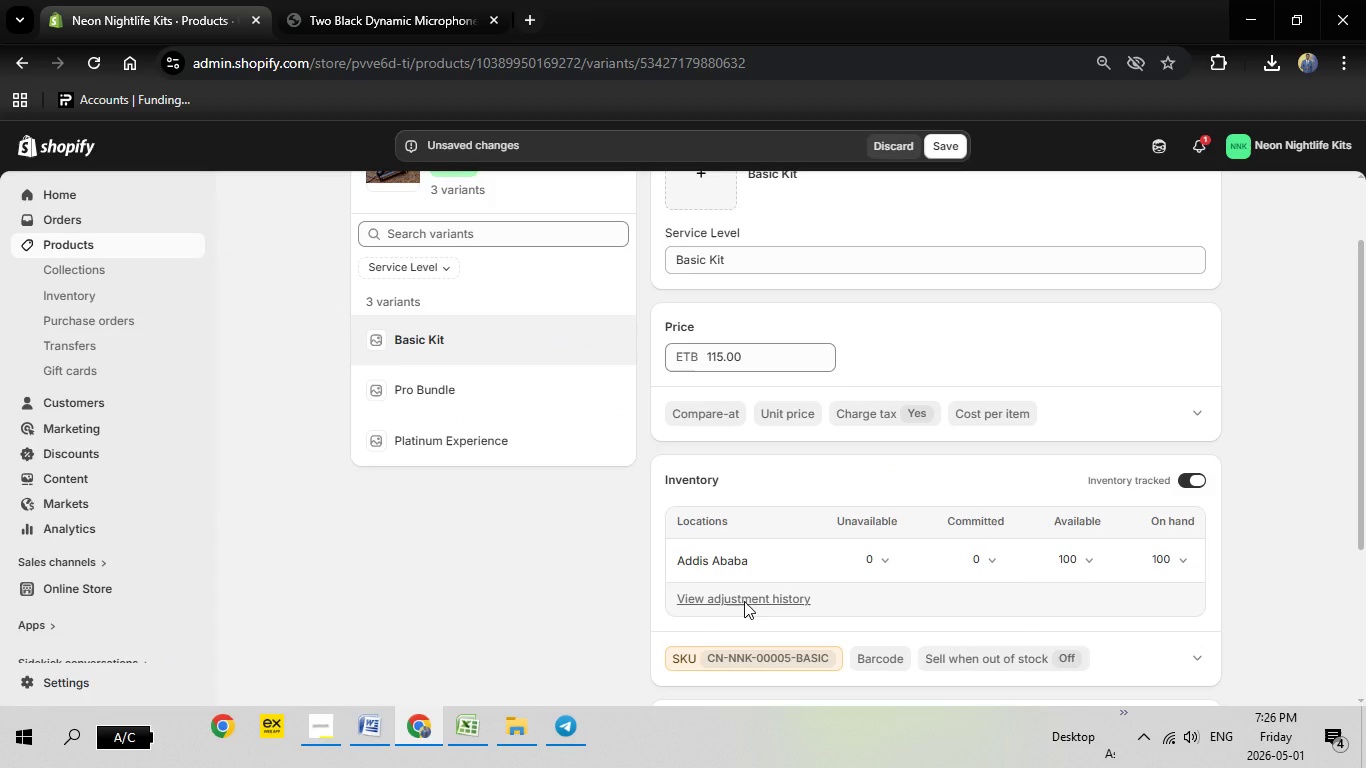 
scroll: coordinate [744, 601], scroll_direction: down, amount: 1.0
 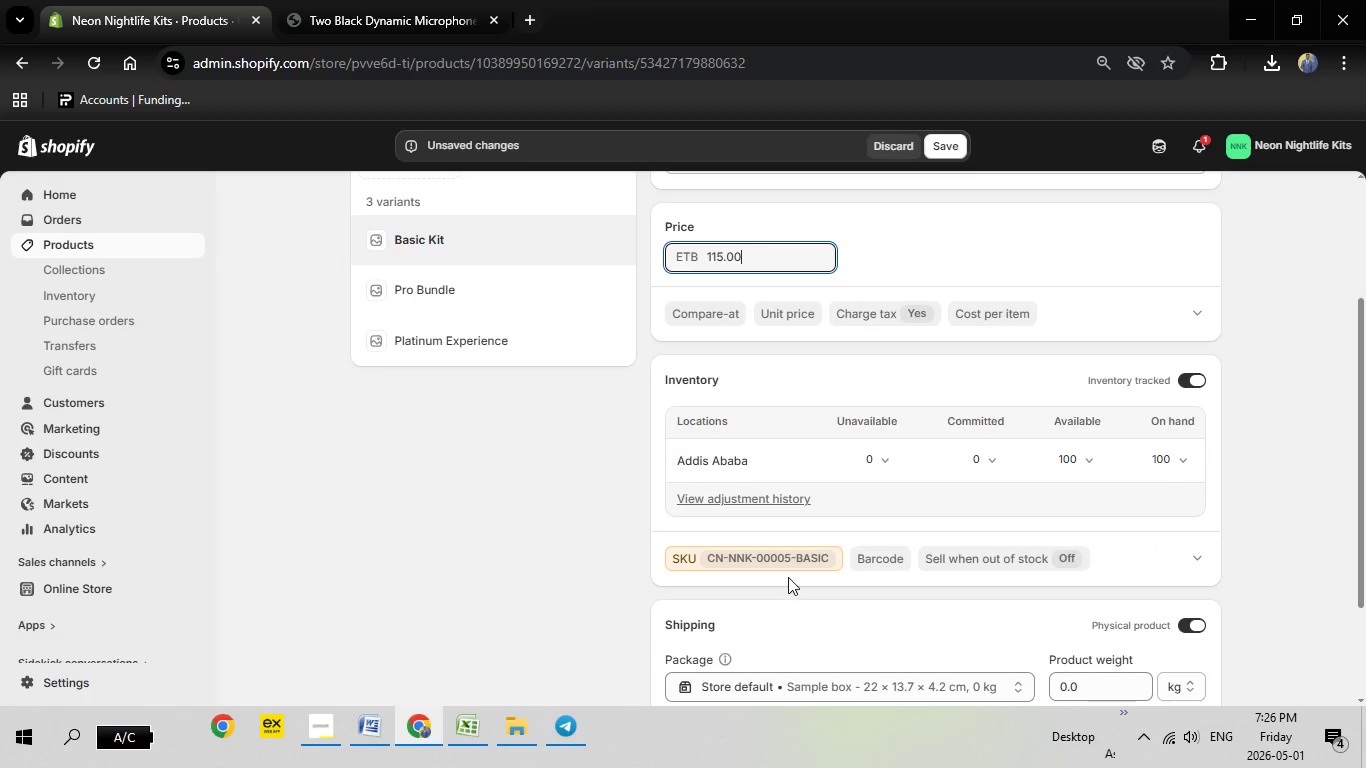 
left_click([788, 549])
 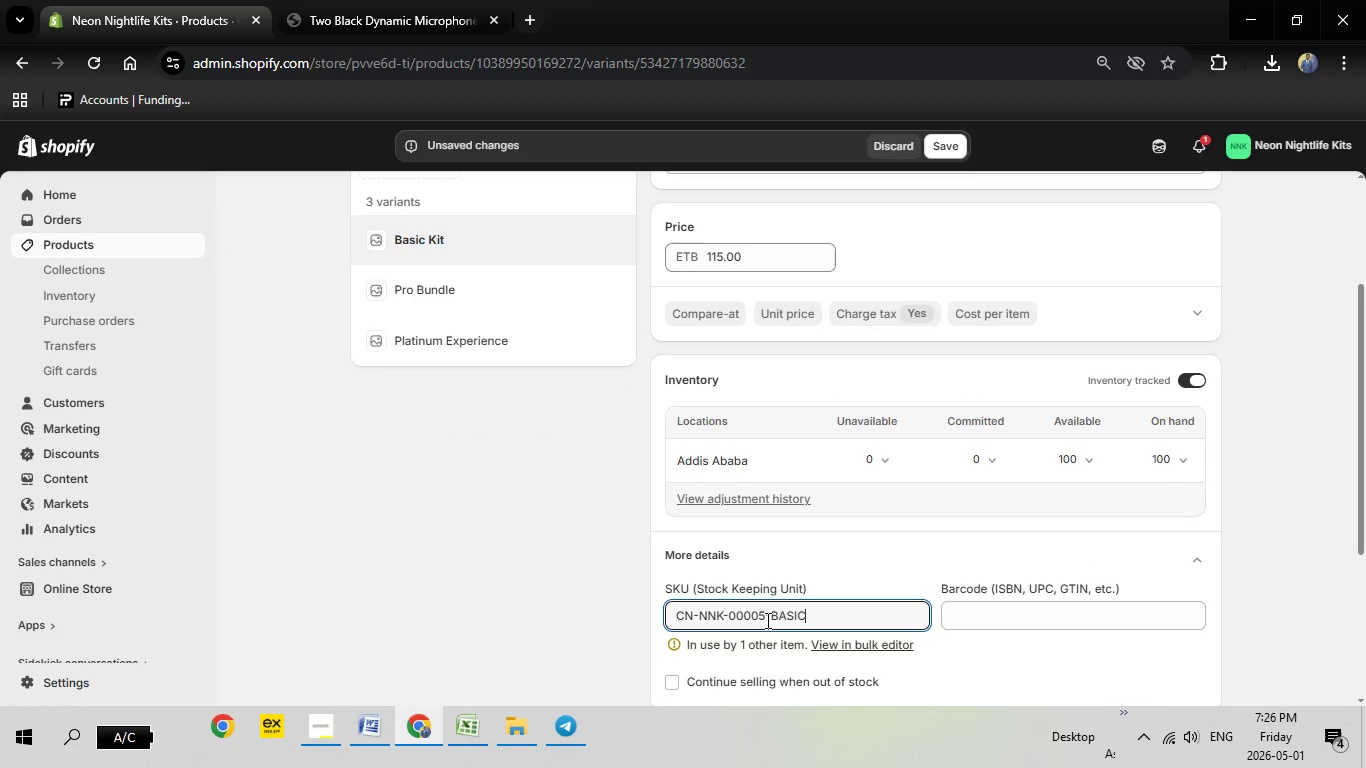 
left_click([766, 620])
 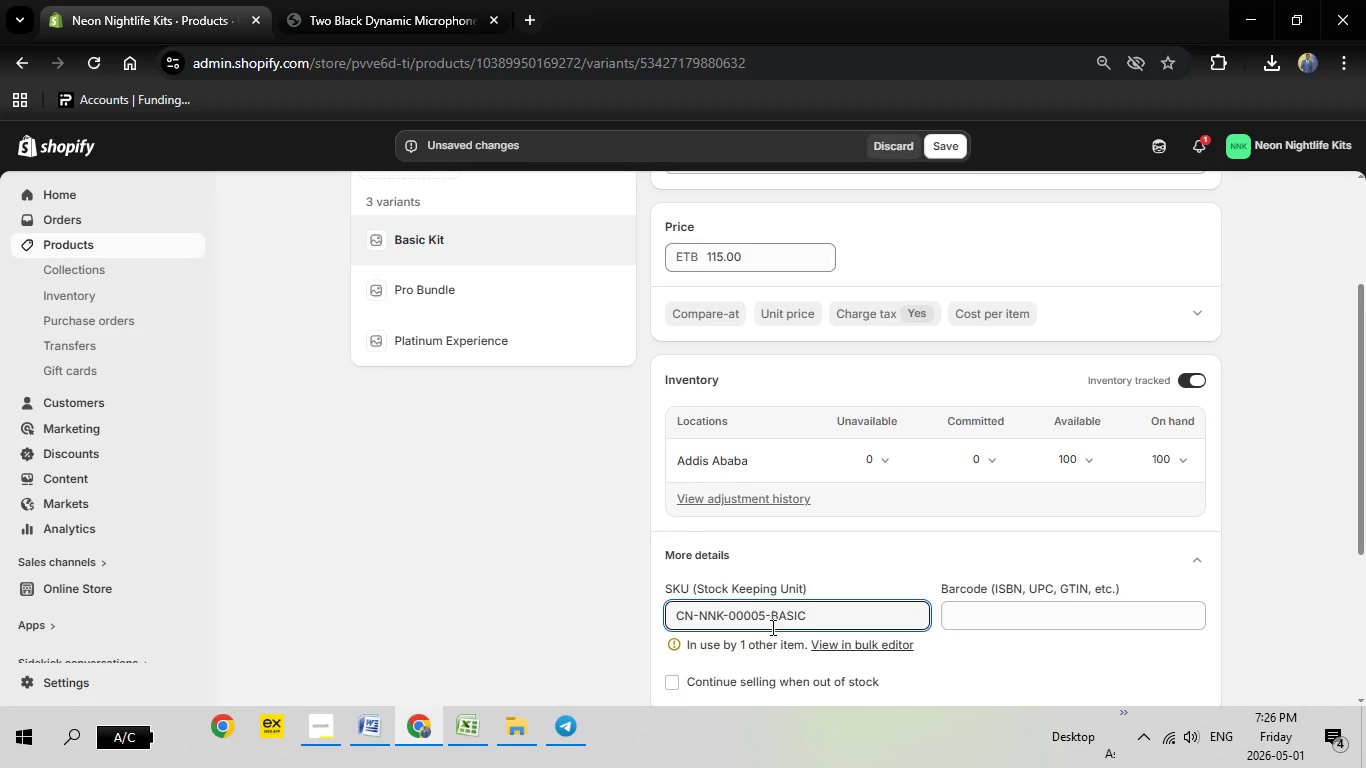 
key(Backspace)
 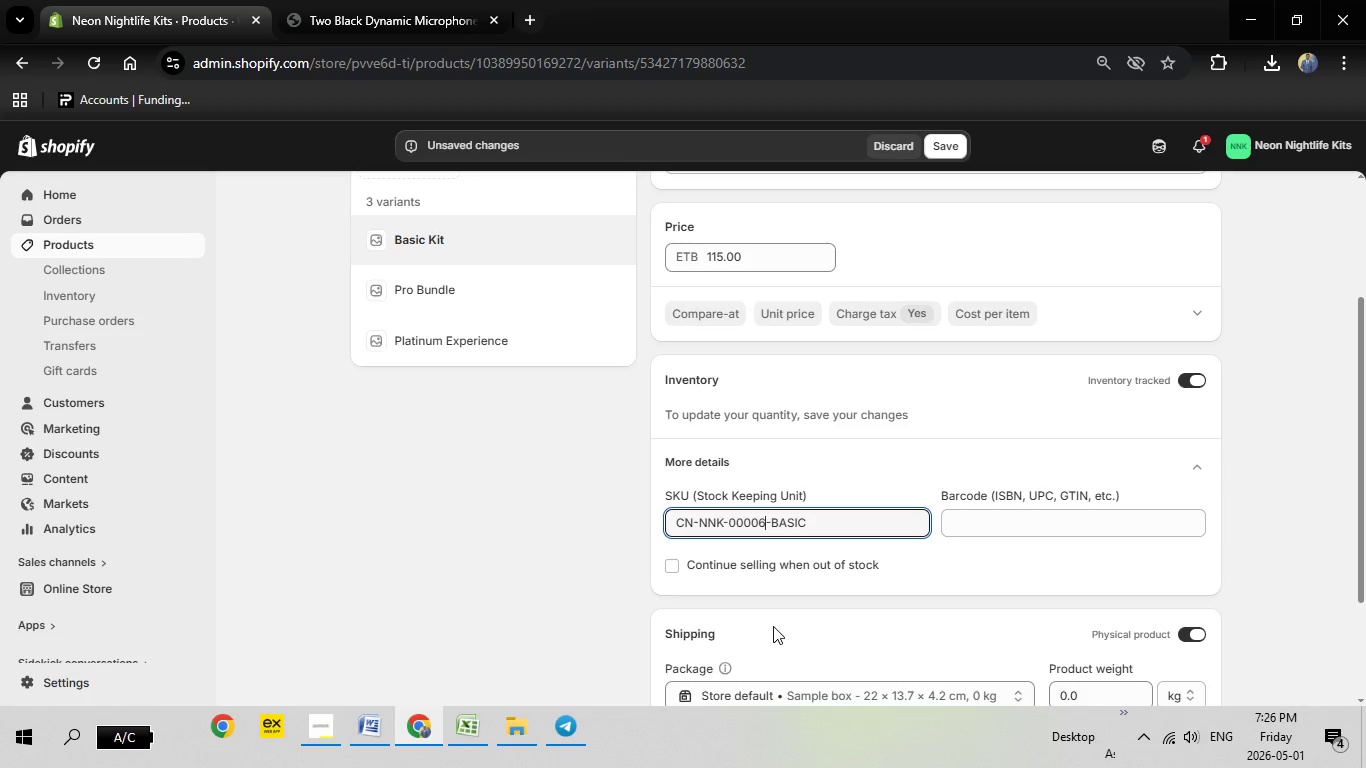 
key(6)
 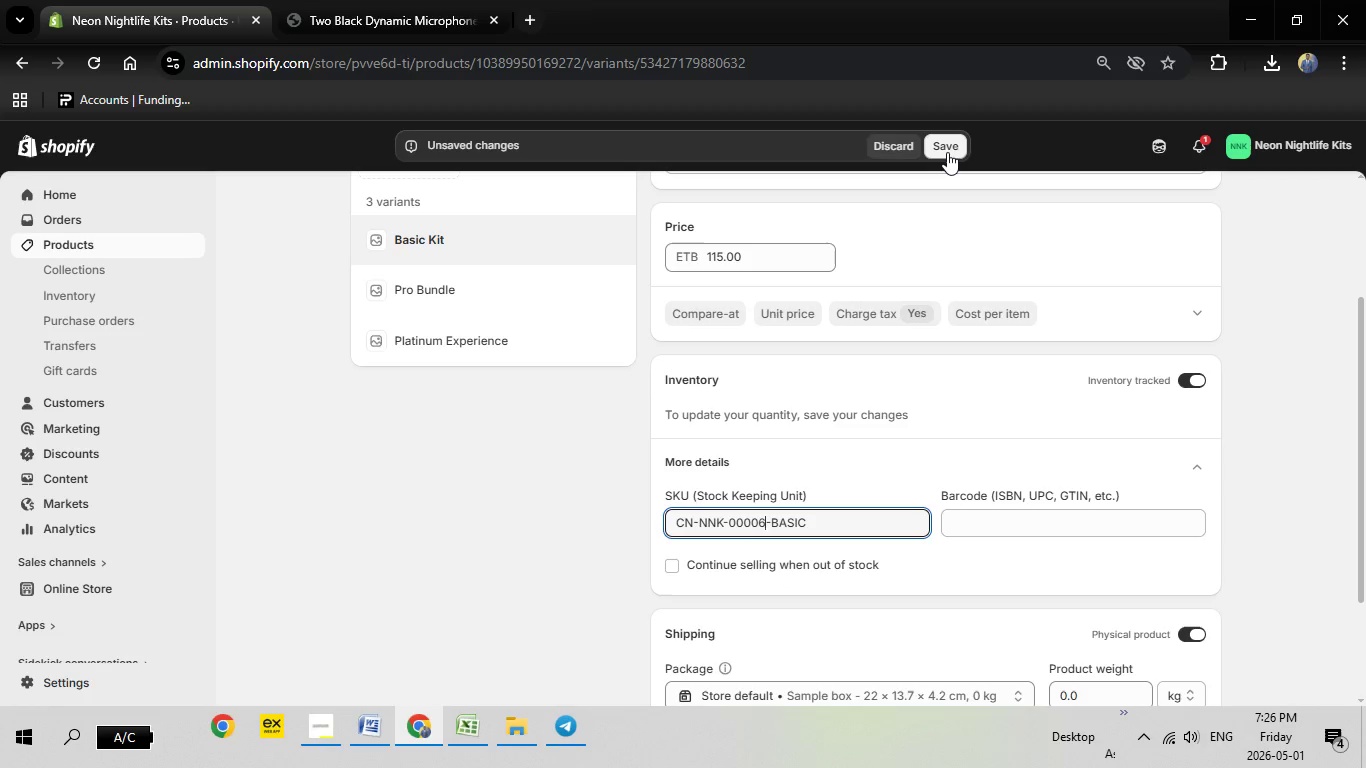 
left_click([947, 152])
 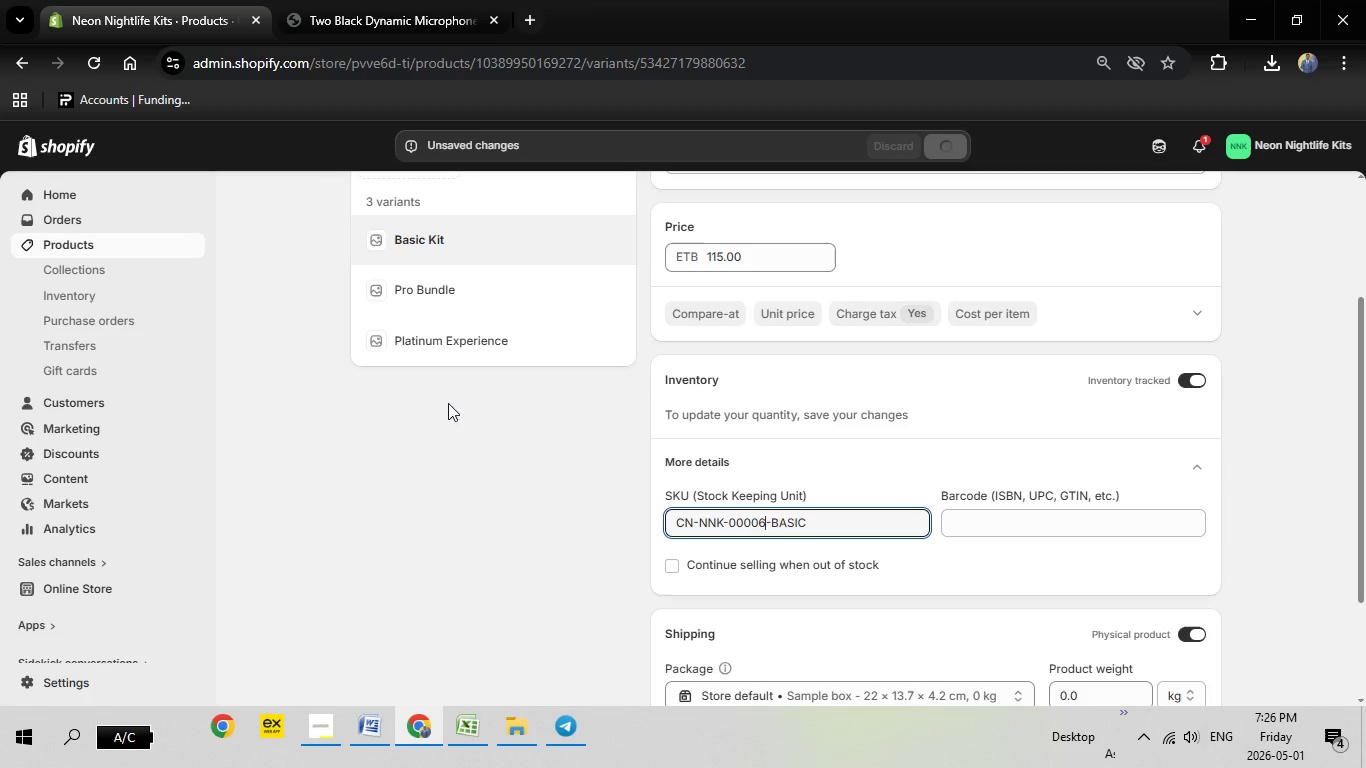 
left_click([472, 736])
 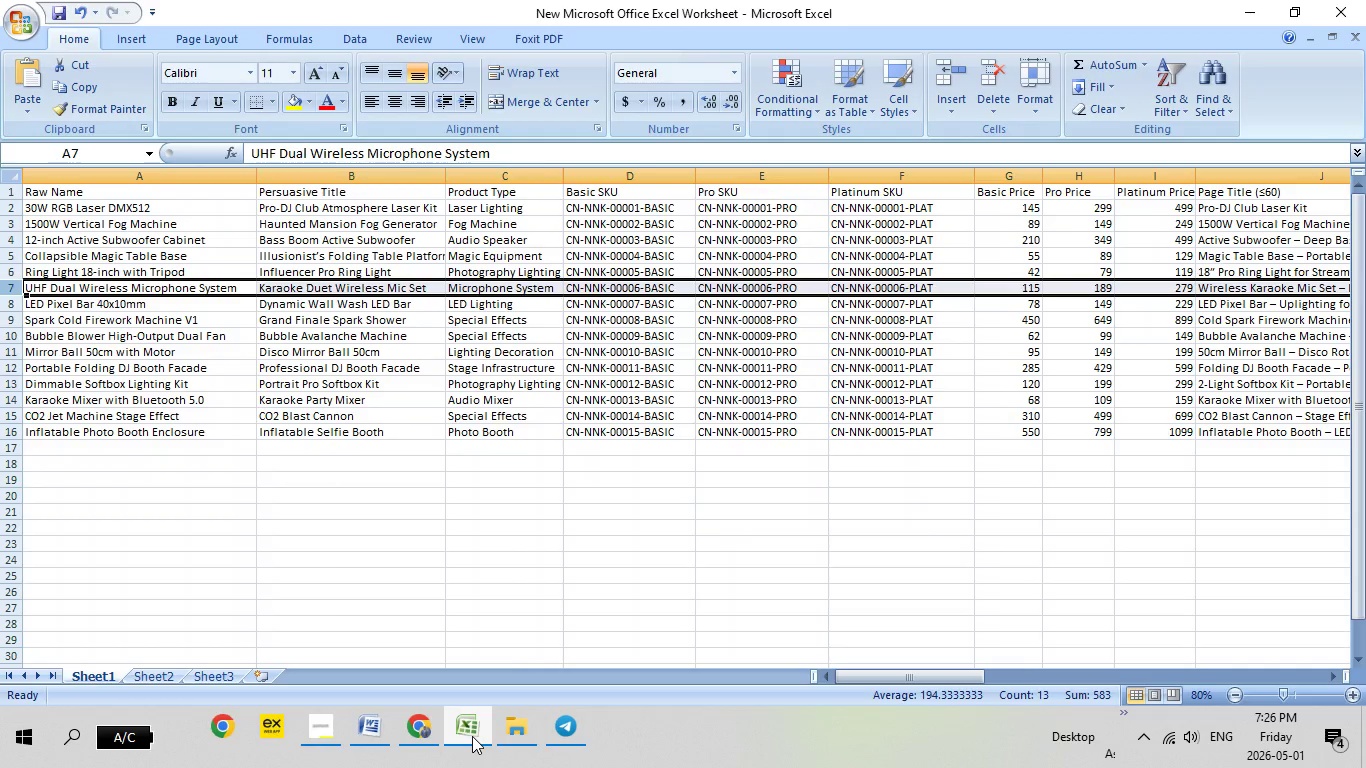 
left_click([472, 736])
 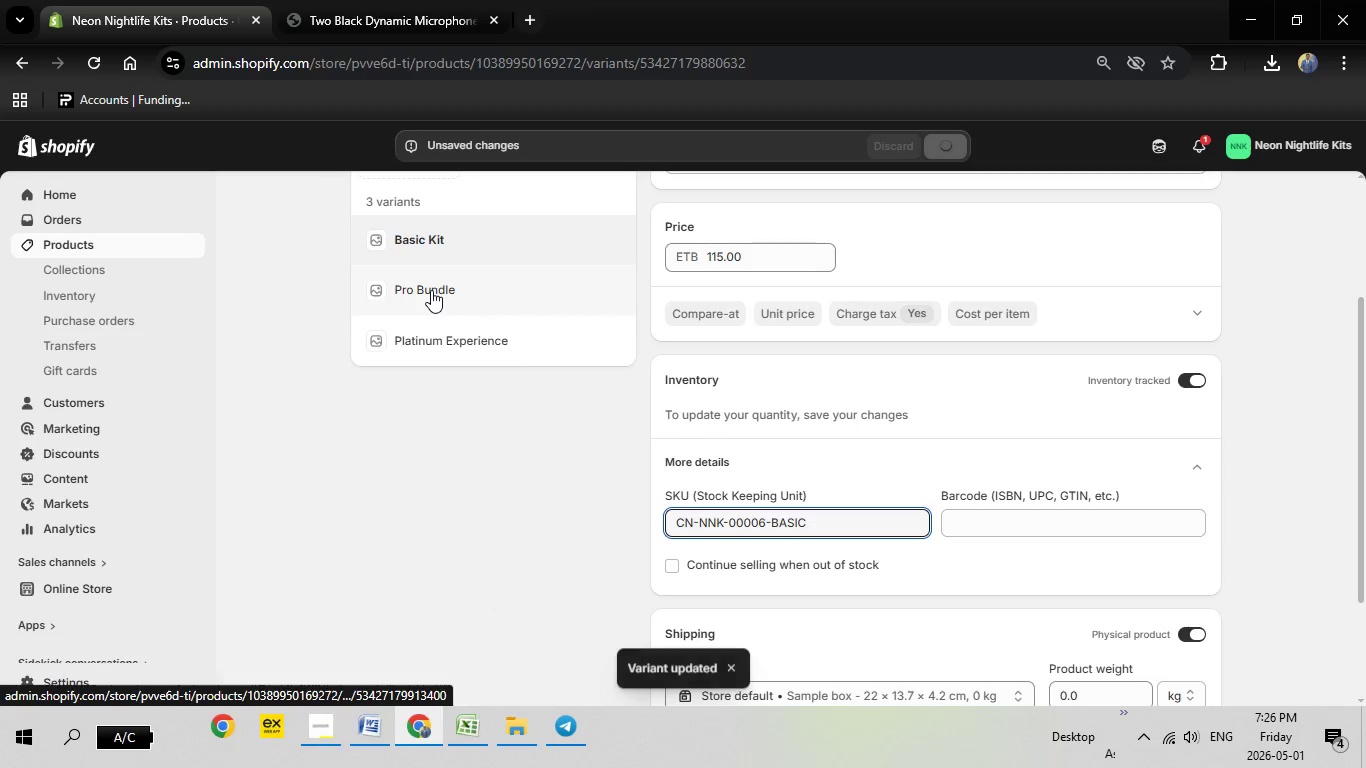 
left_click([431, 290])
 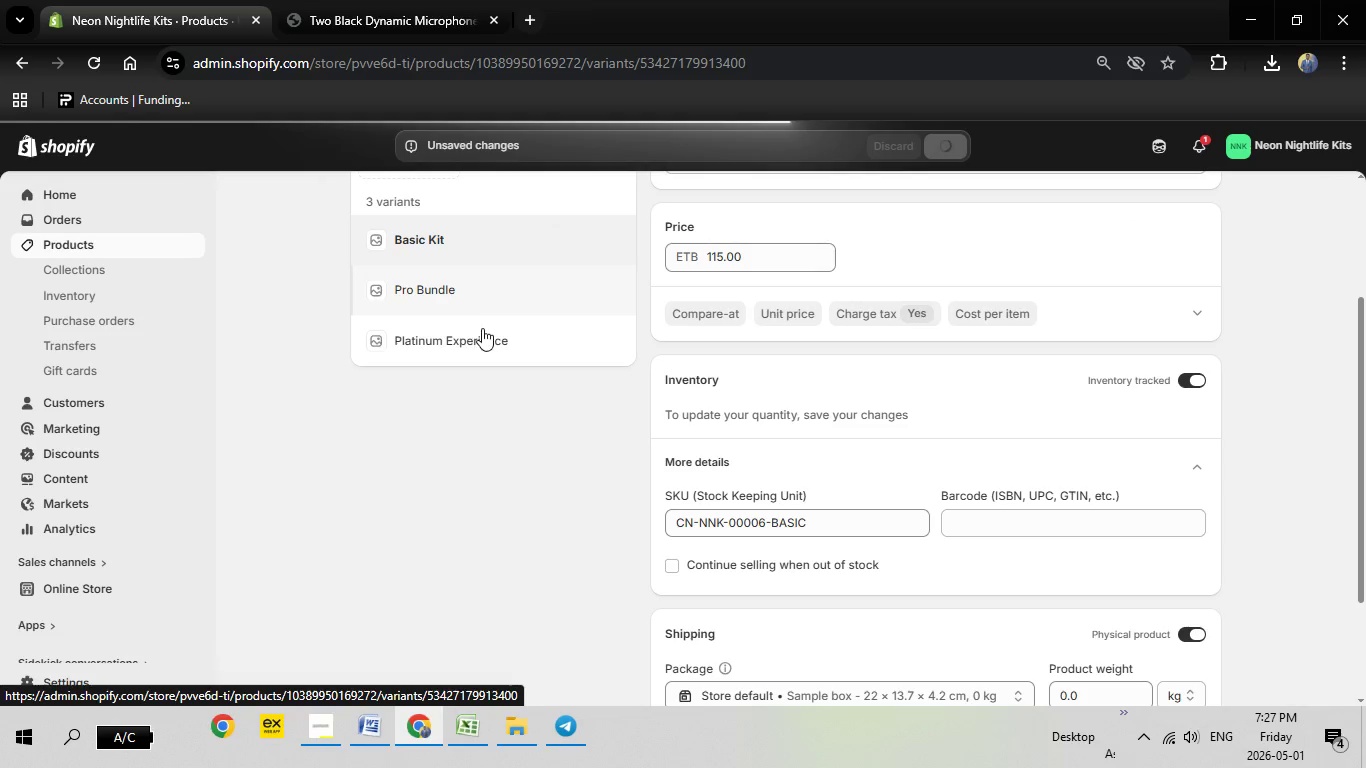 
wait(10.45)
 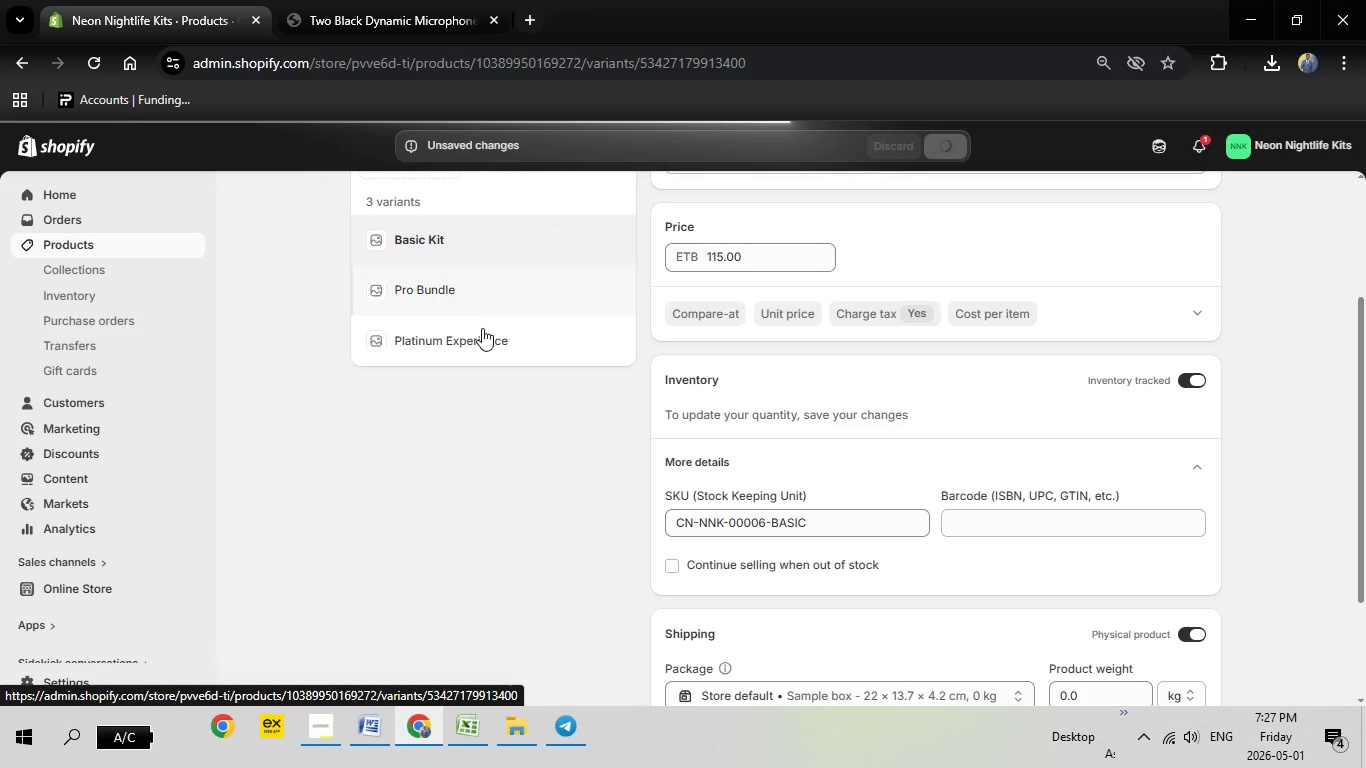 
left_click_drag(start_coordinate=[759, 457], to_coordinate=[682, 456])
 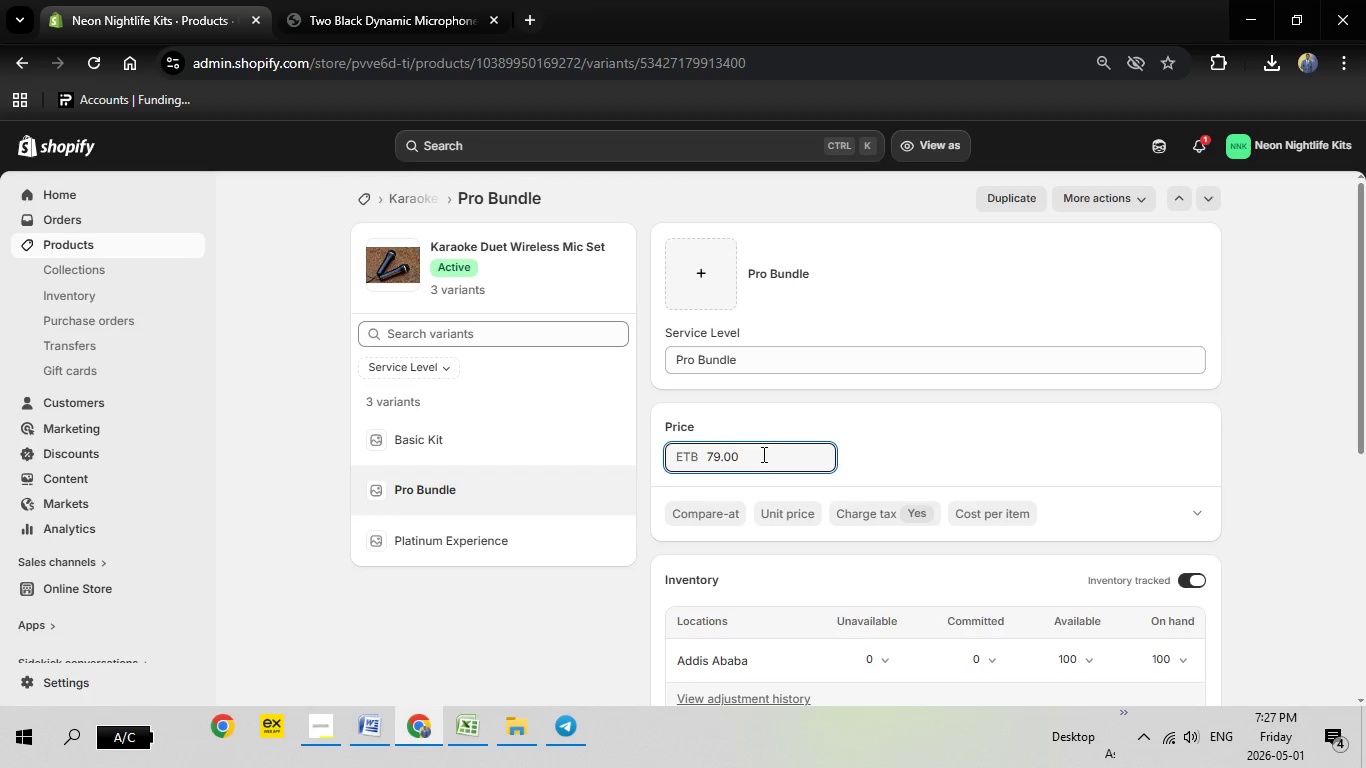 
left_click_drag(start_coordinate=[763, 455], to_coordinate=[695, 455])
 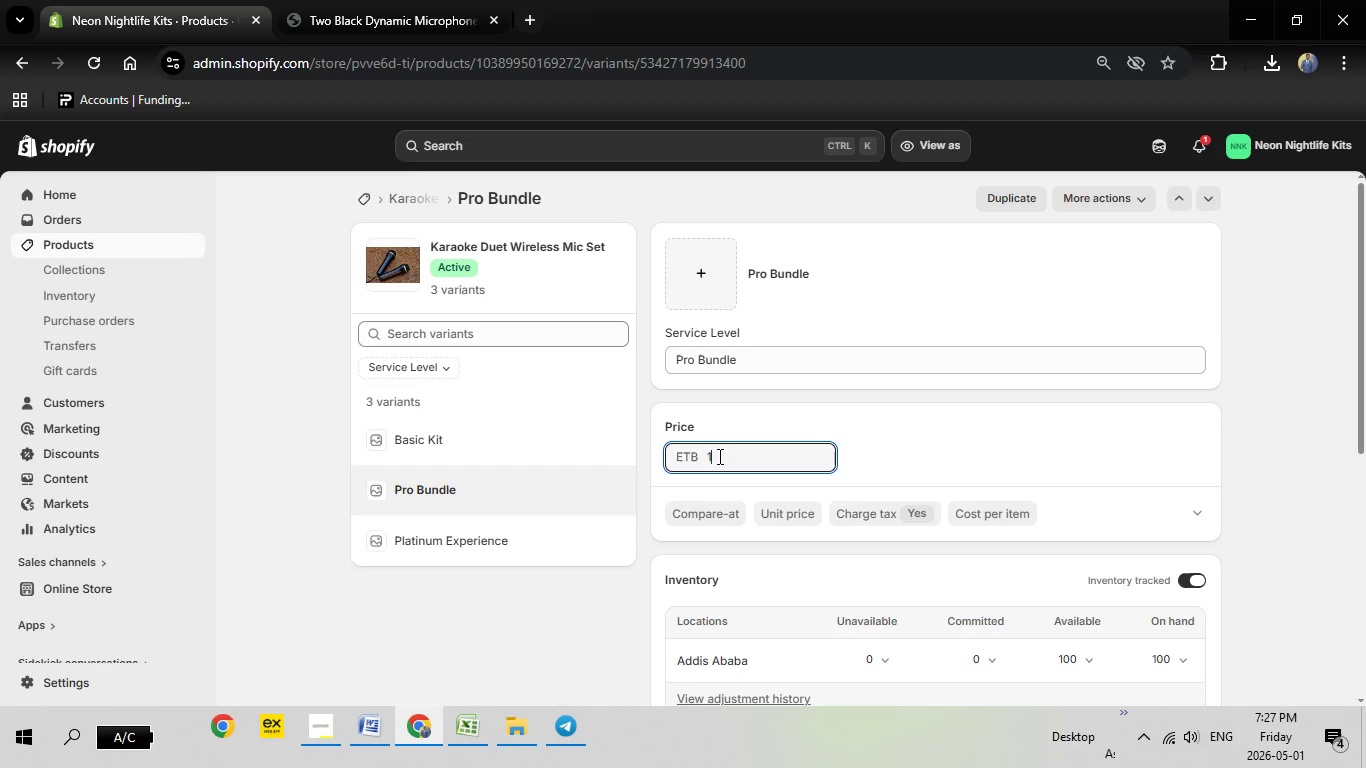 
type(189)
 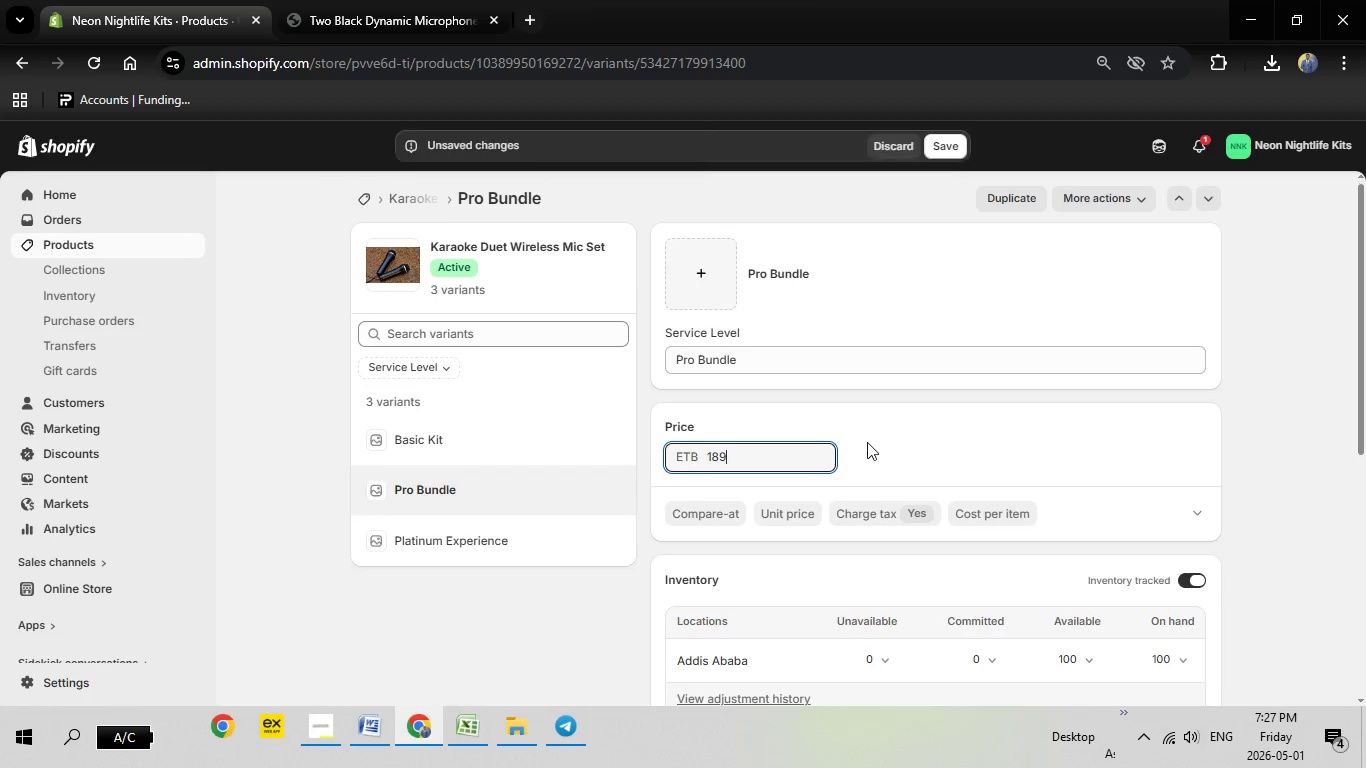 
scroll: coordinate [867, 442], scroll_direction: down, amount: 2.0
 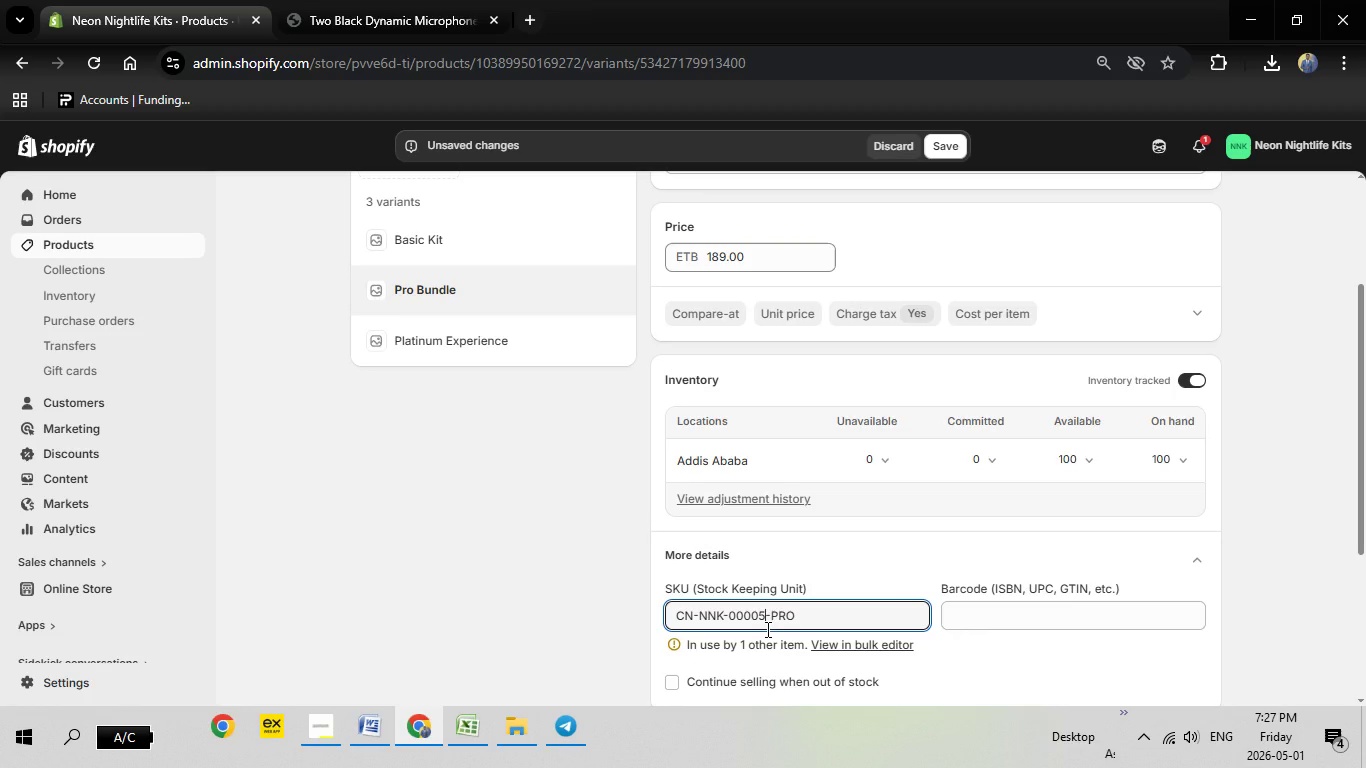 
key(Backspace)
 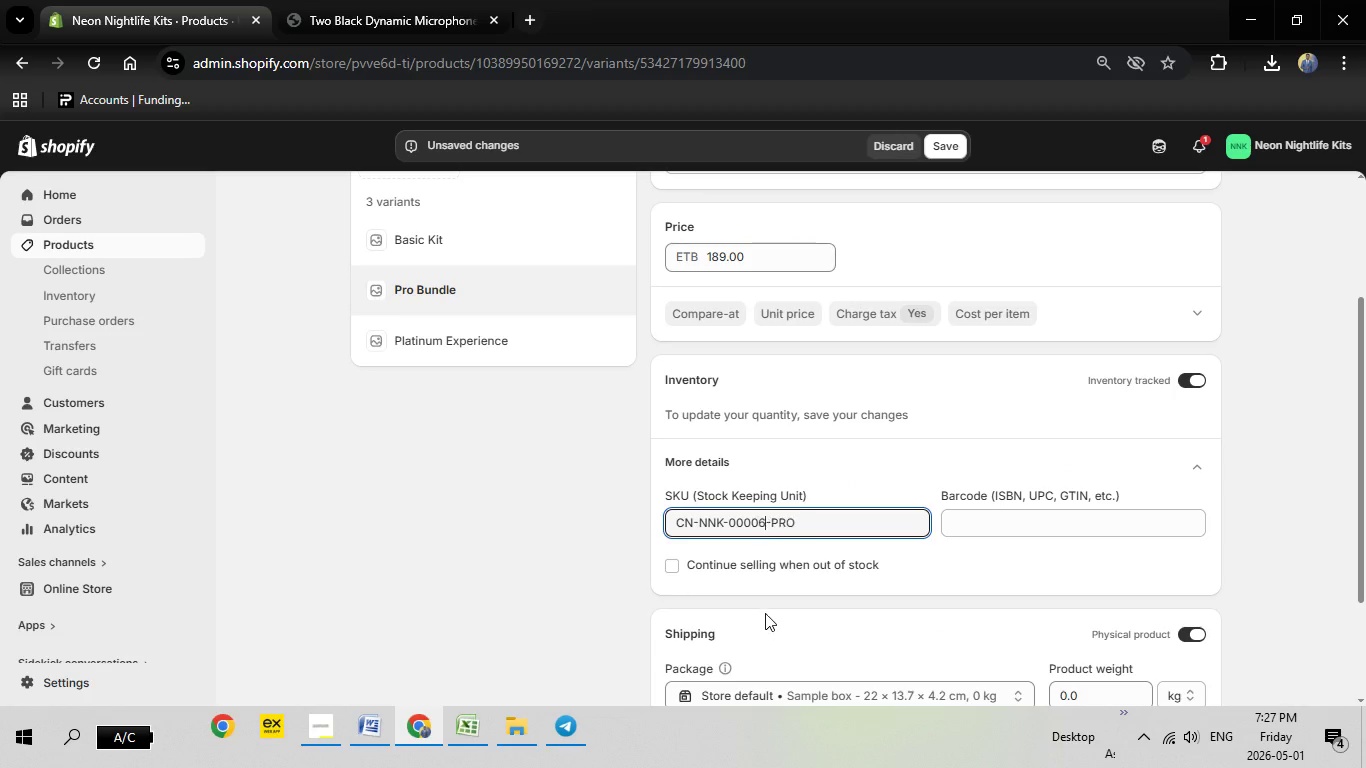 
key(6)
 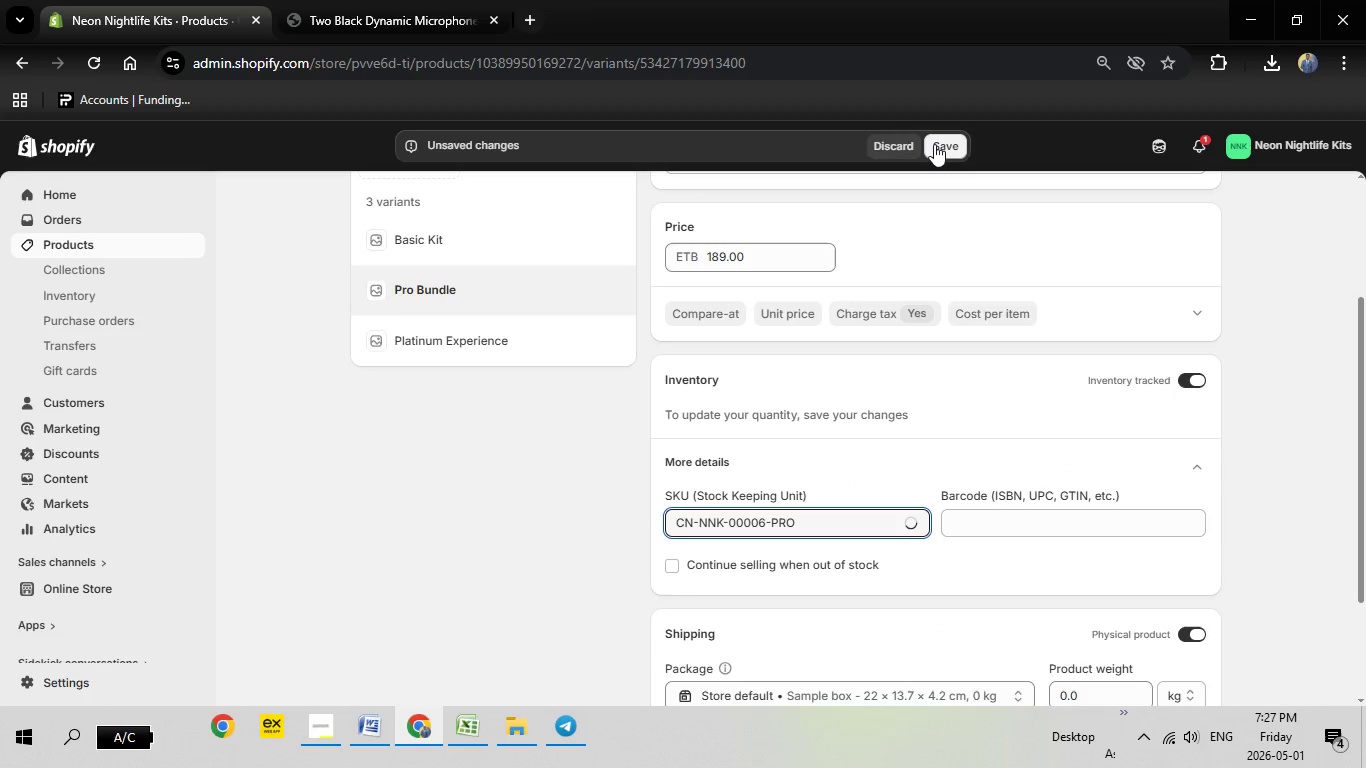 
left_click([934, 144])
 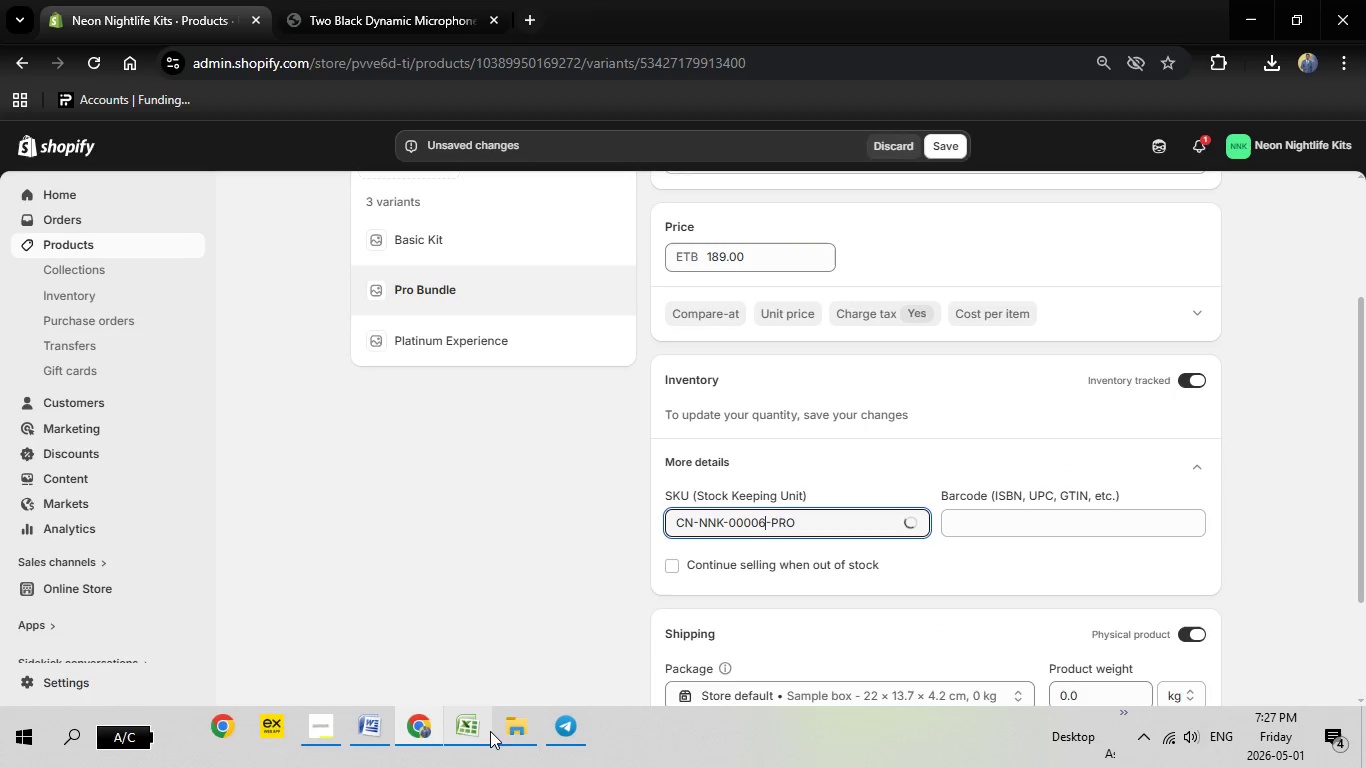 
left_click([471, 730])
 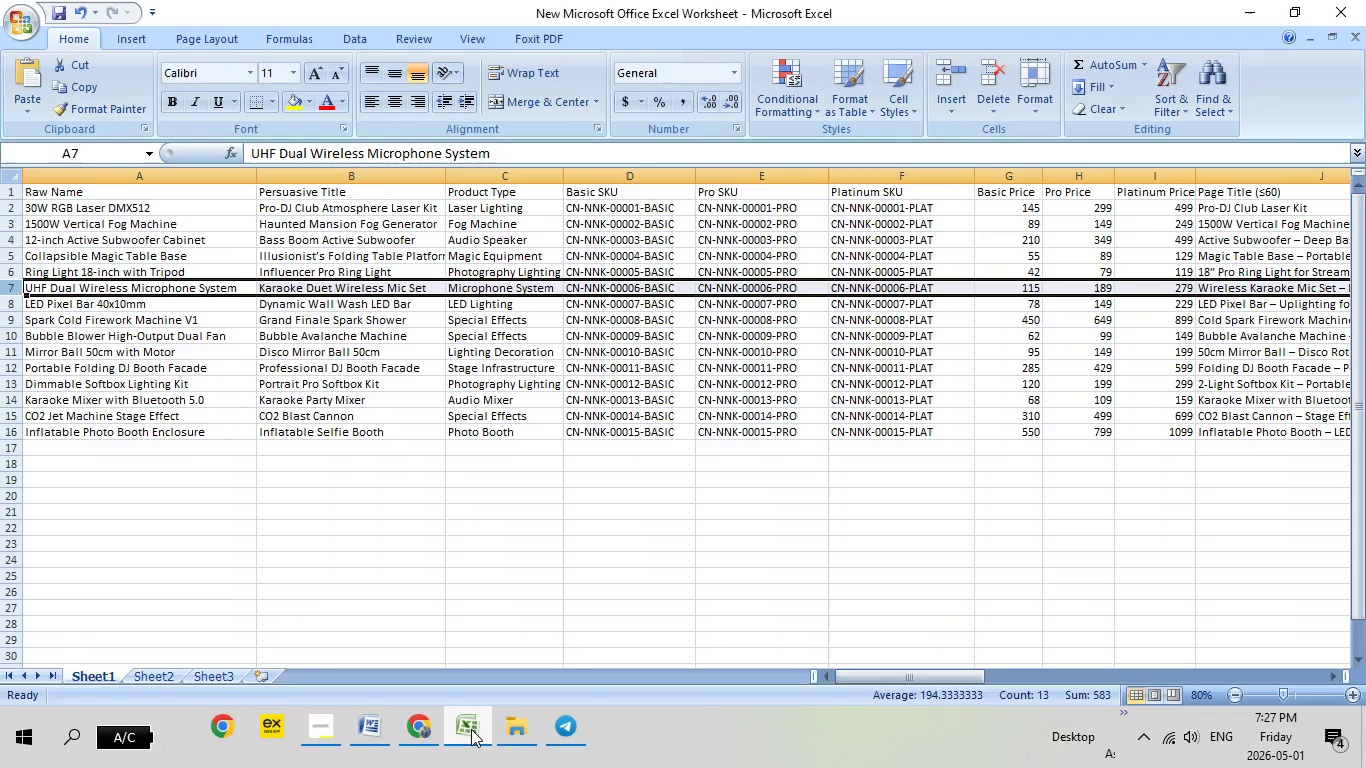 
left_click([471, 729])
 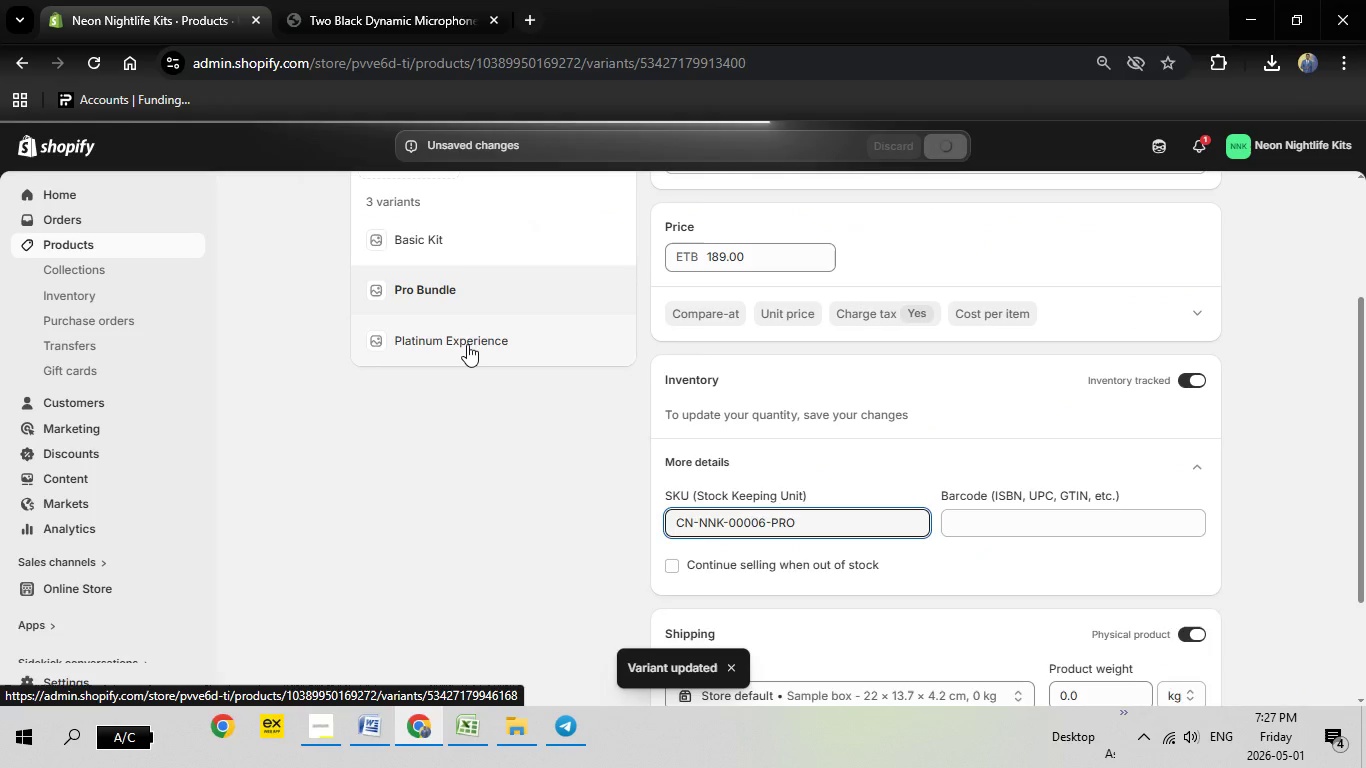 
wait(6.69)
 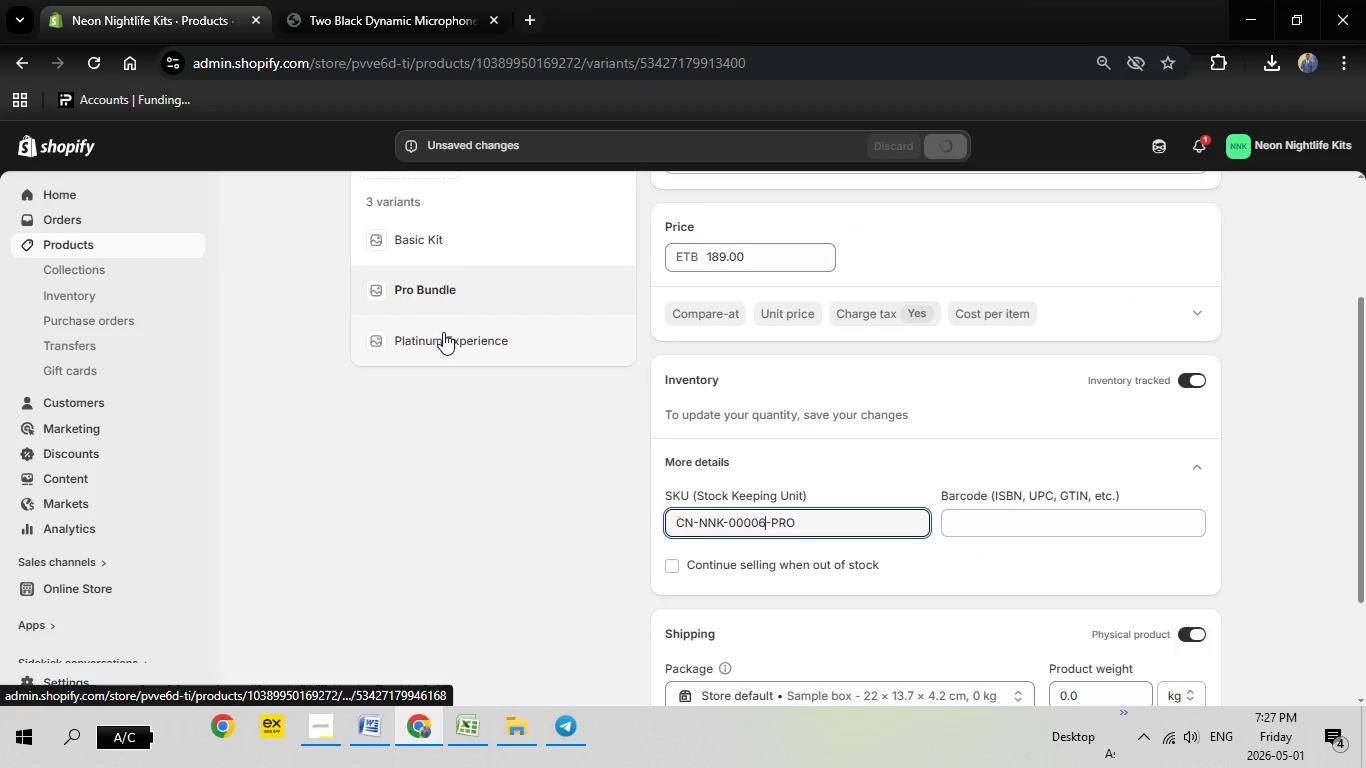 
left_click([467, 344])
 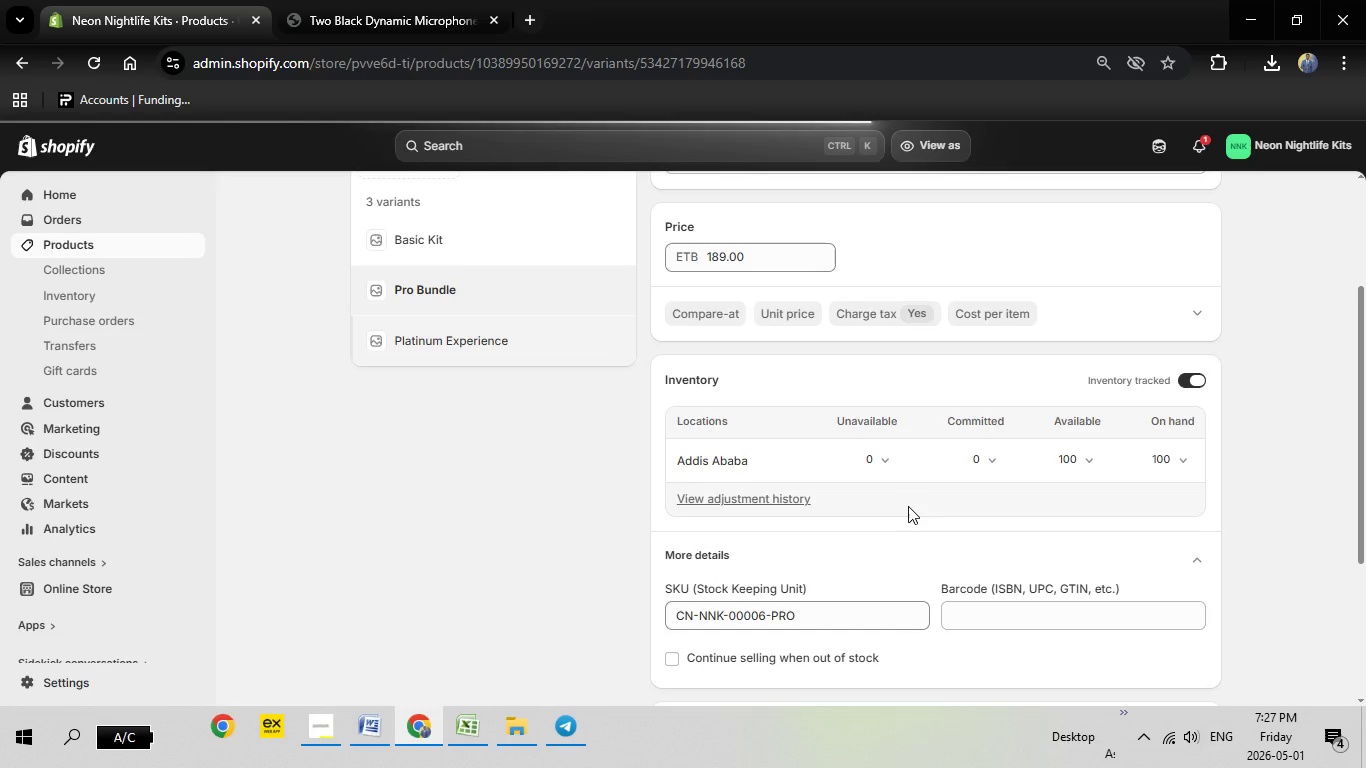 
wait(8.33)
 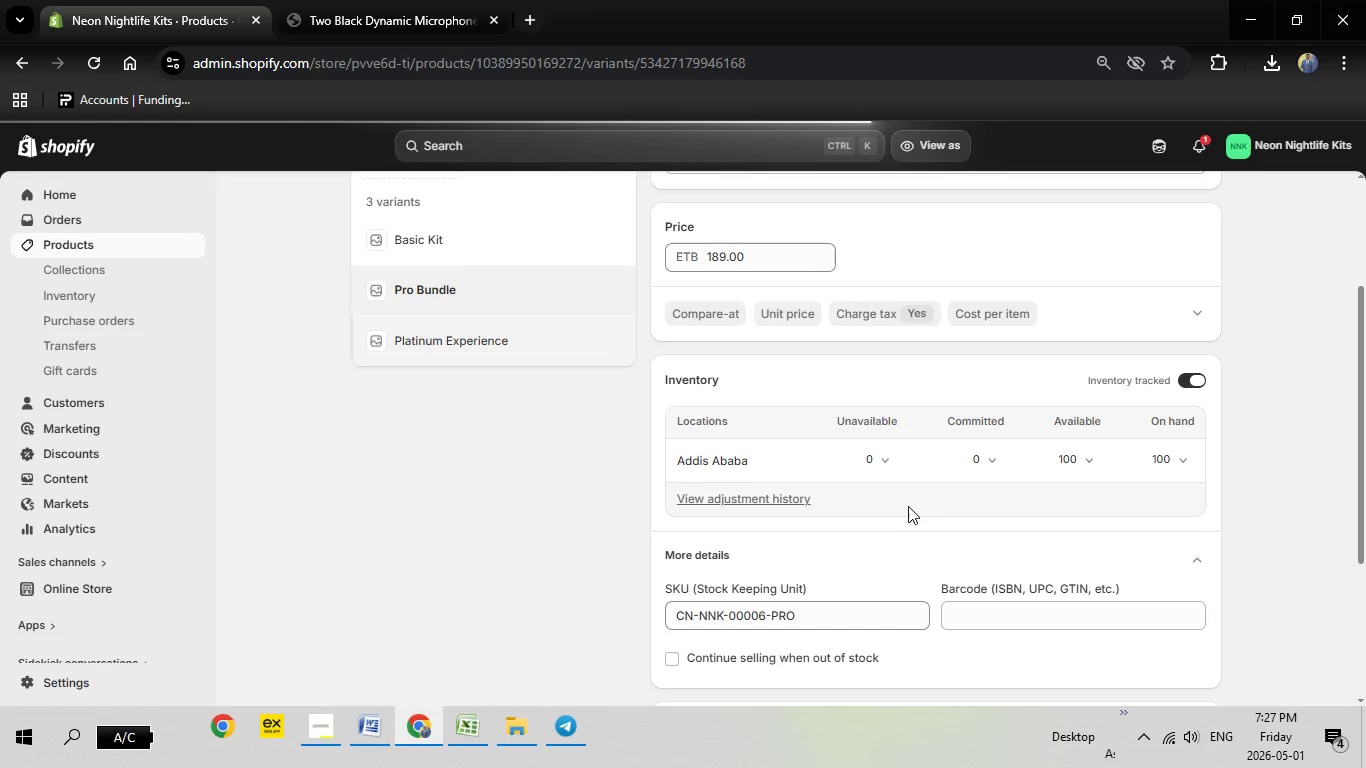 
left_click_drag(start_coordinate=[755, 453], to_coordinate=[695, 453])
 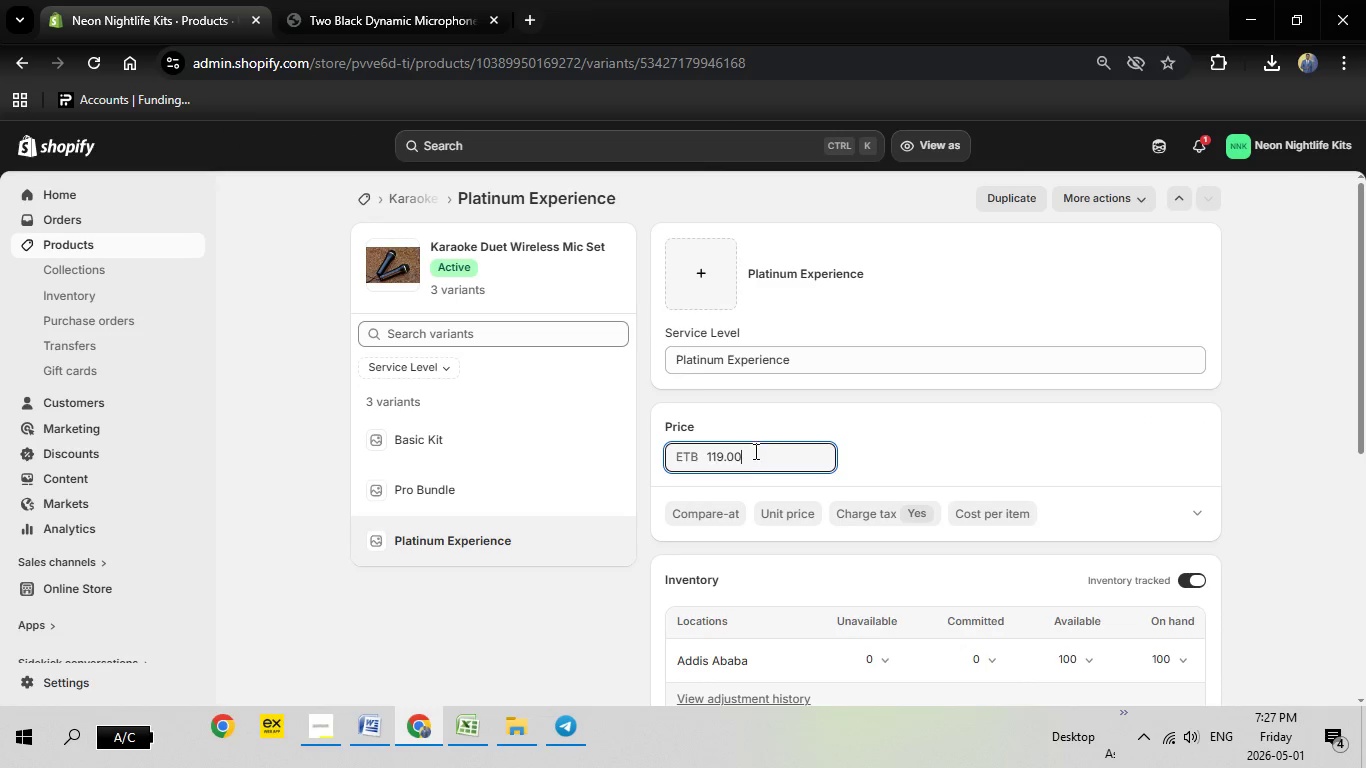 
left_click_drag(start_coordinate=[756, 452], to_coordinate=[709, 453])
 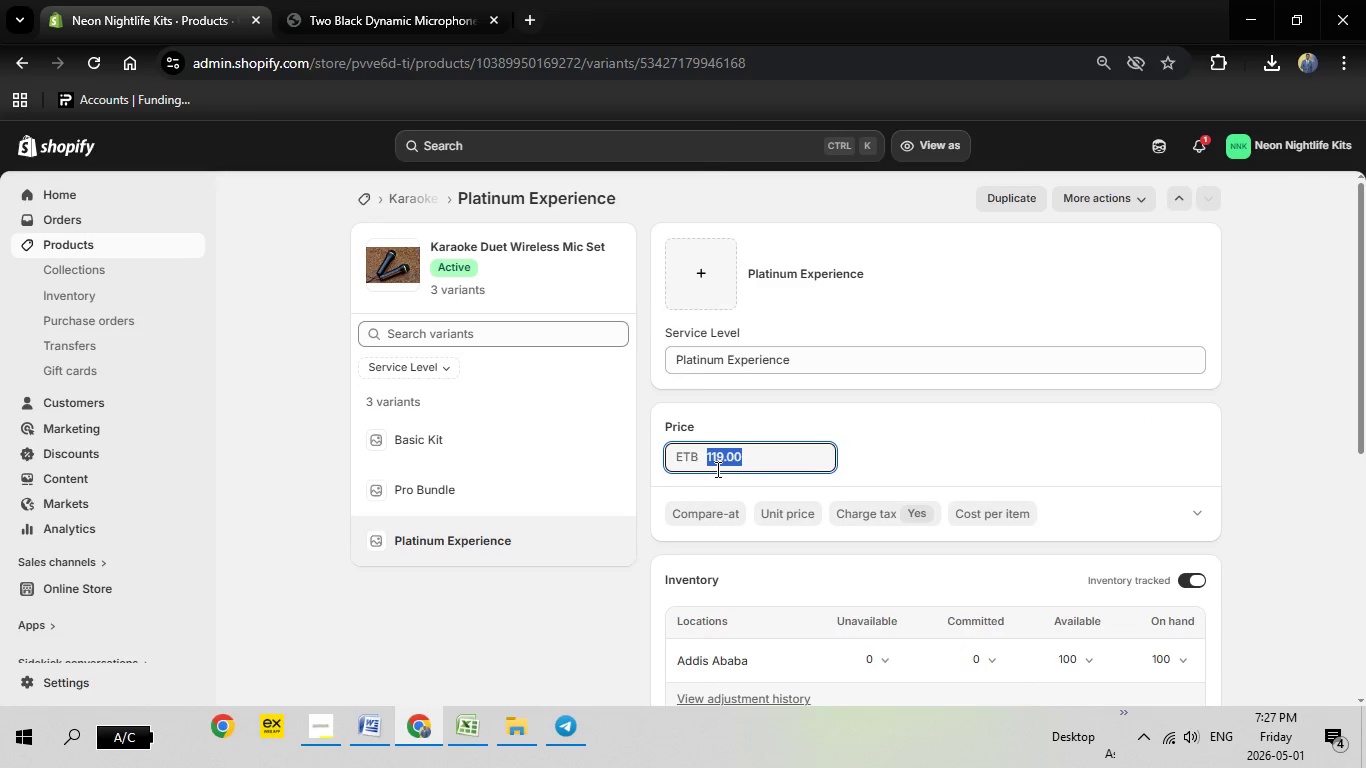 
type(279)
 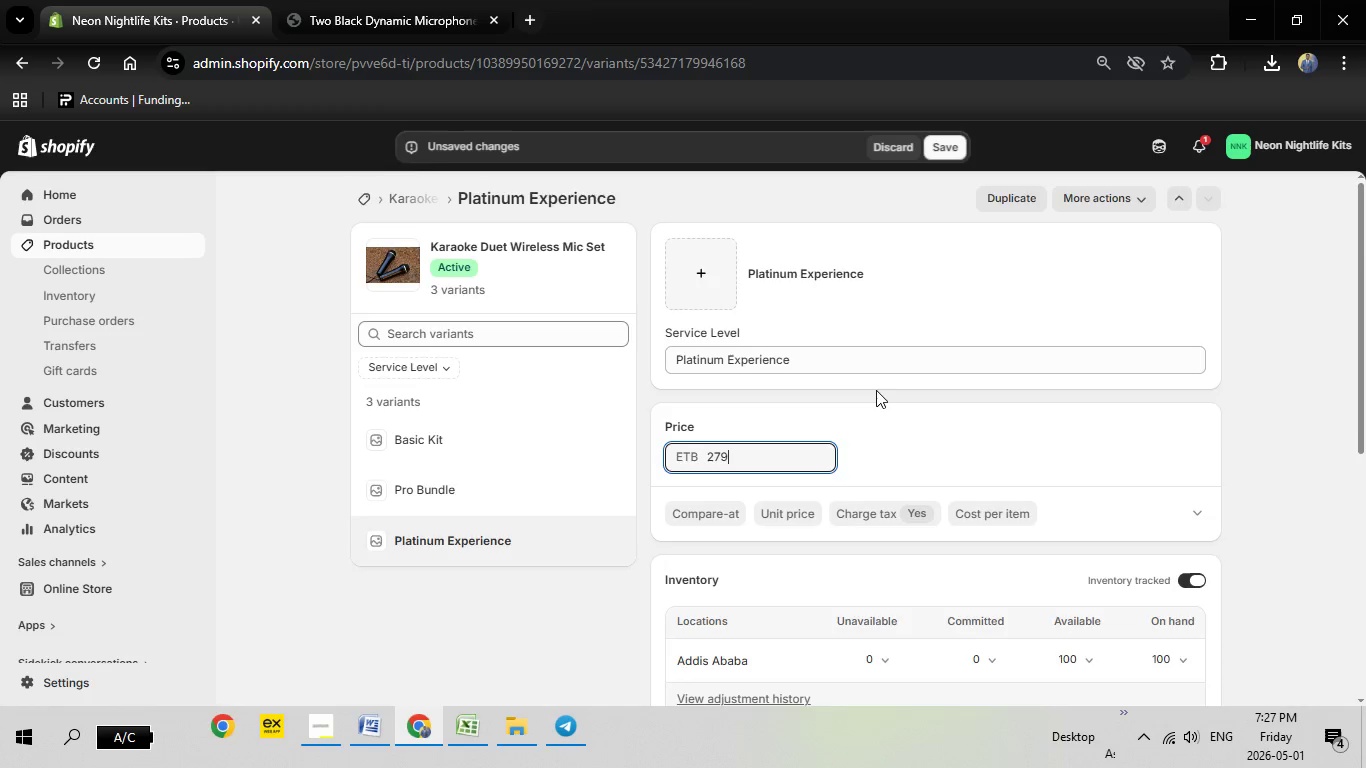 
scroll: coordinate [876, 390], scroll_direction: down, amount: 2.0
 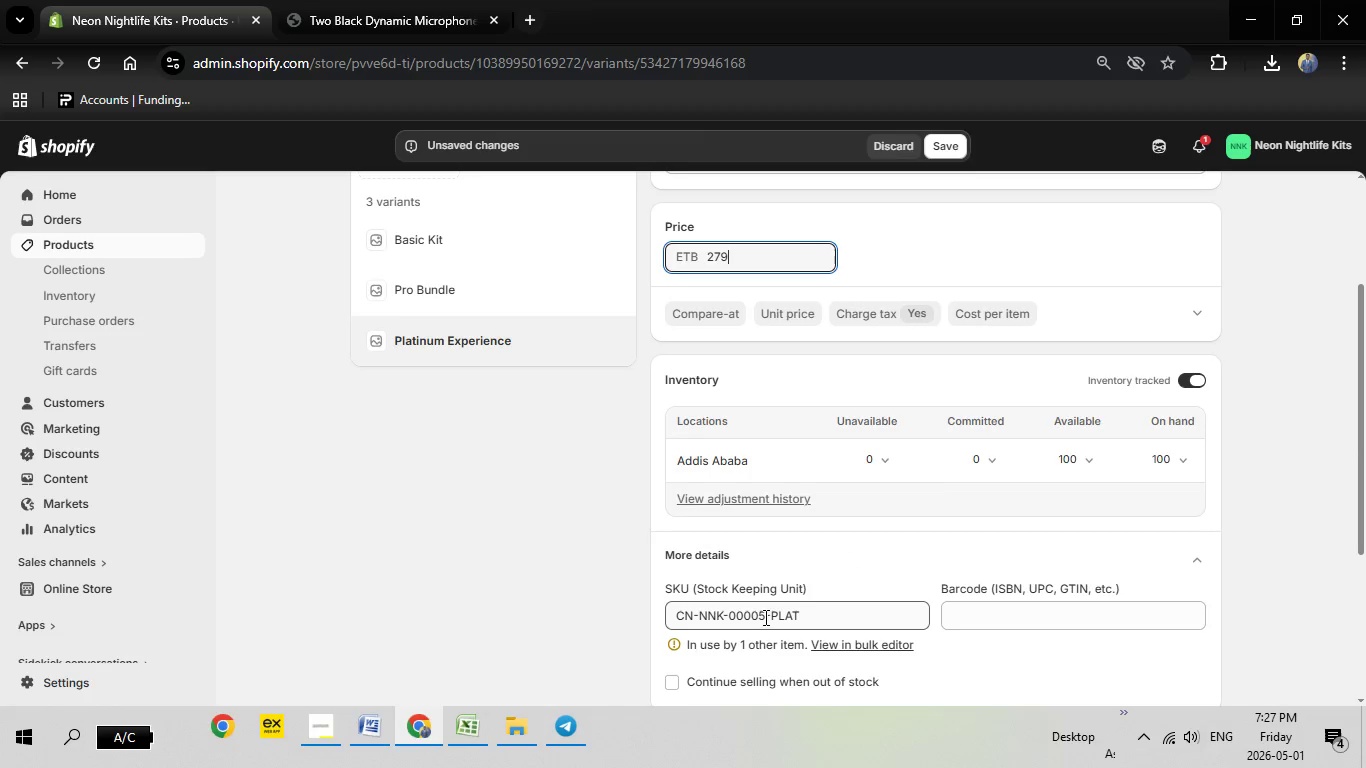 
left_click([763, 615])
 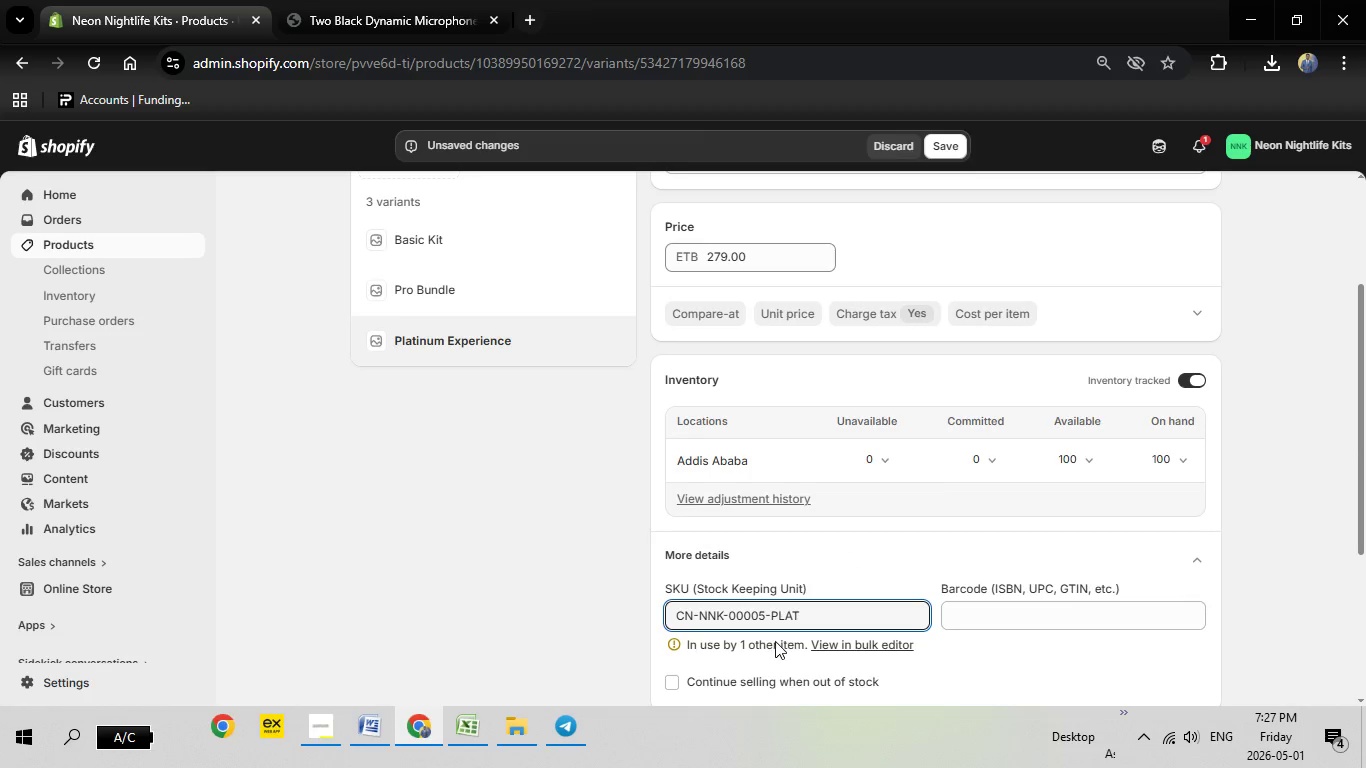 
key(Backspace)
 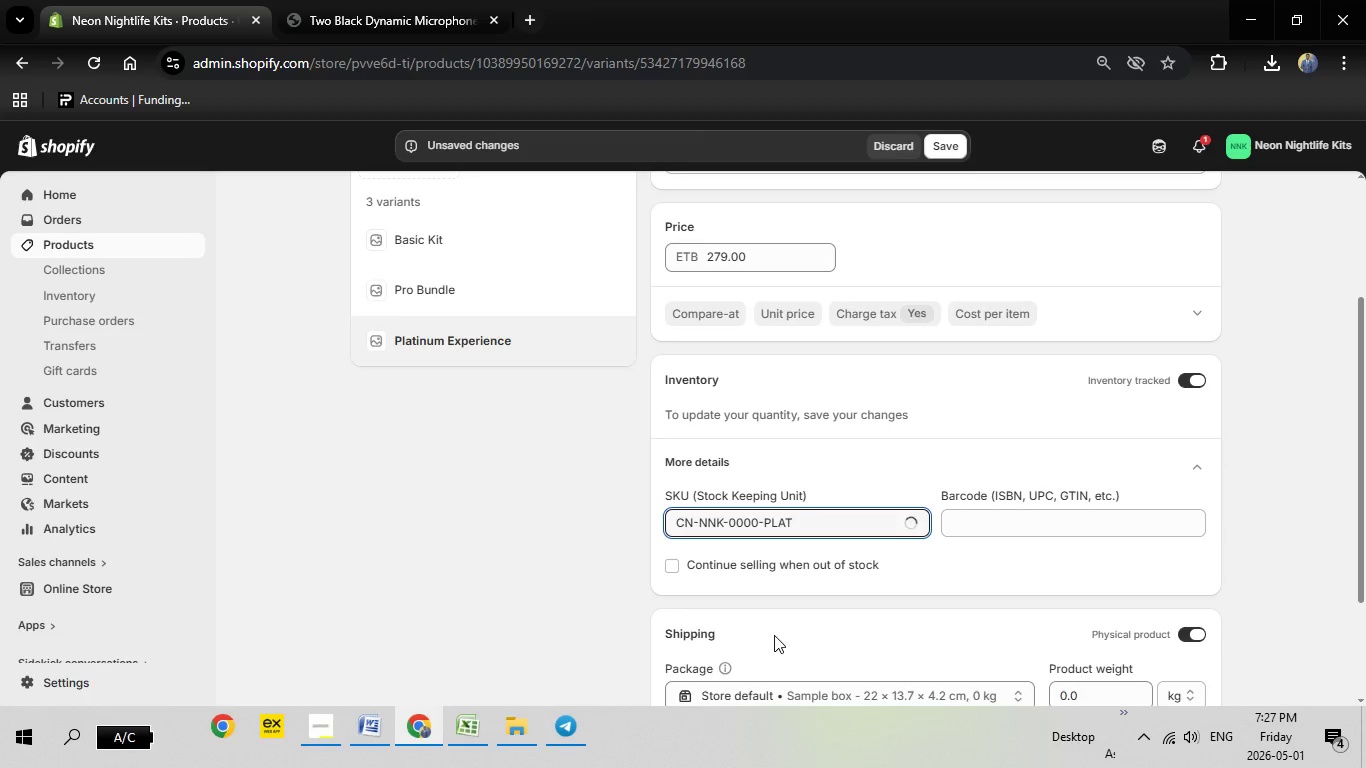 
key(6)
 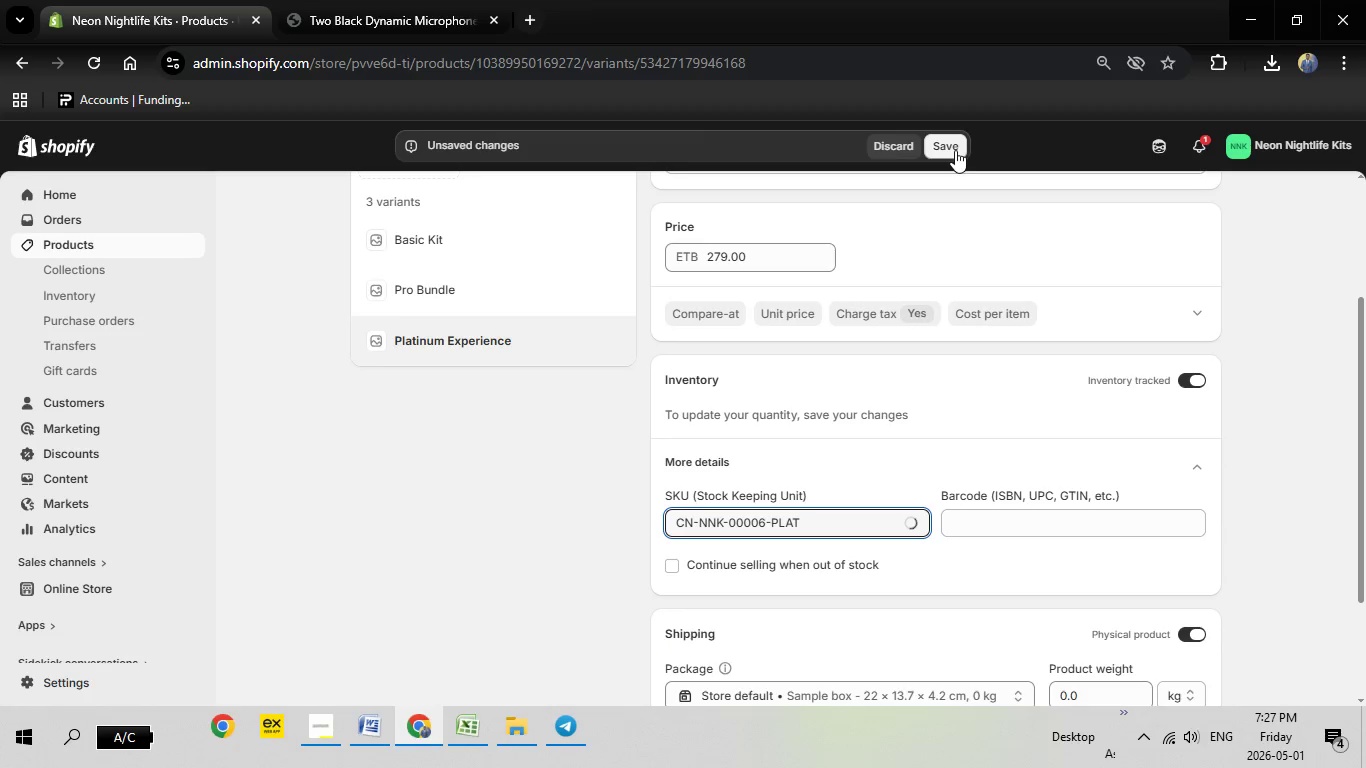 
left_click([948, 149])
 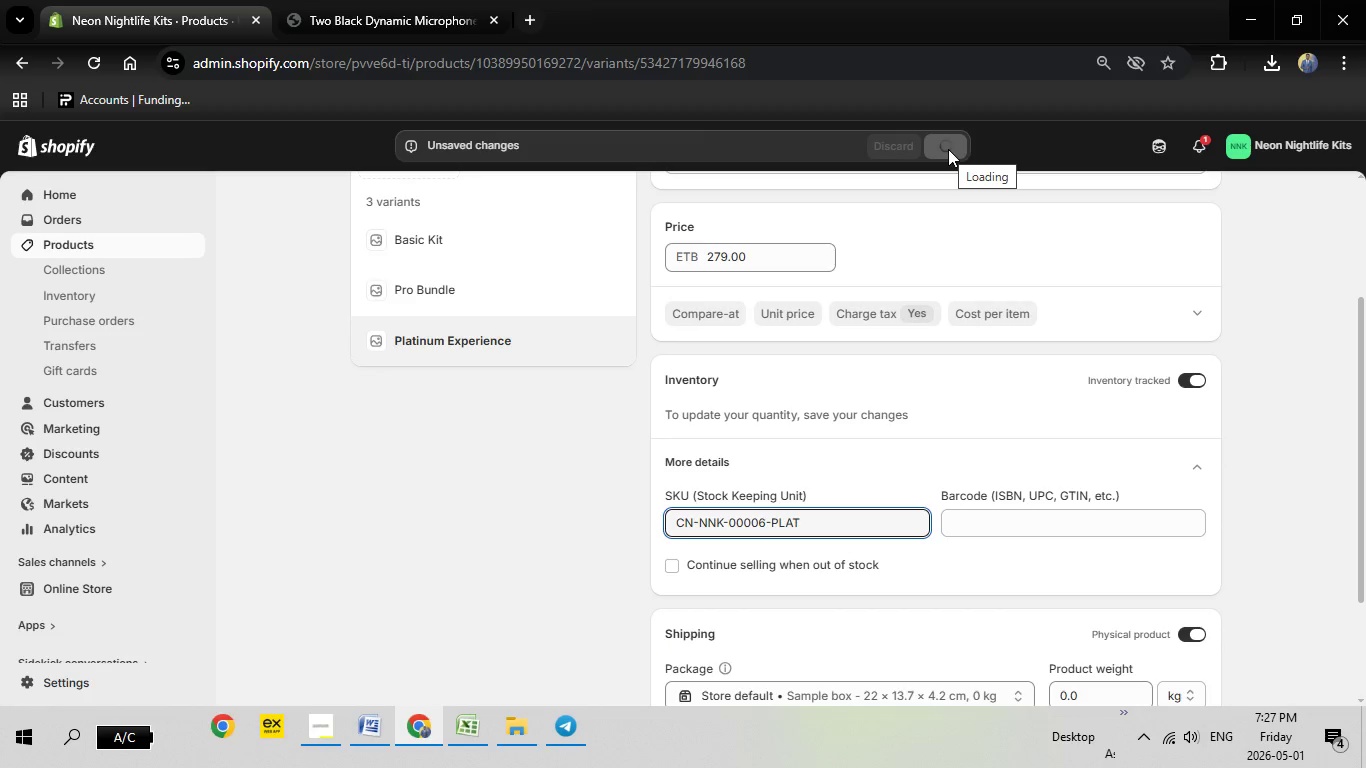 
wait(8.17)
 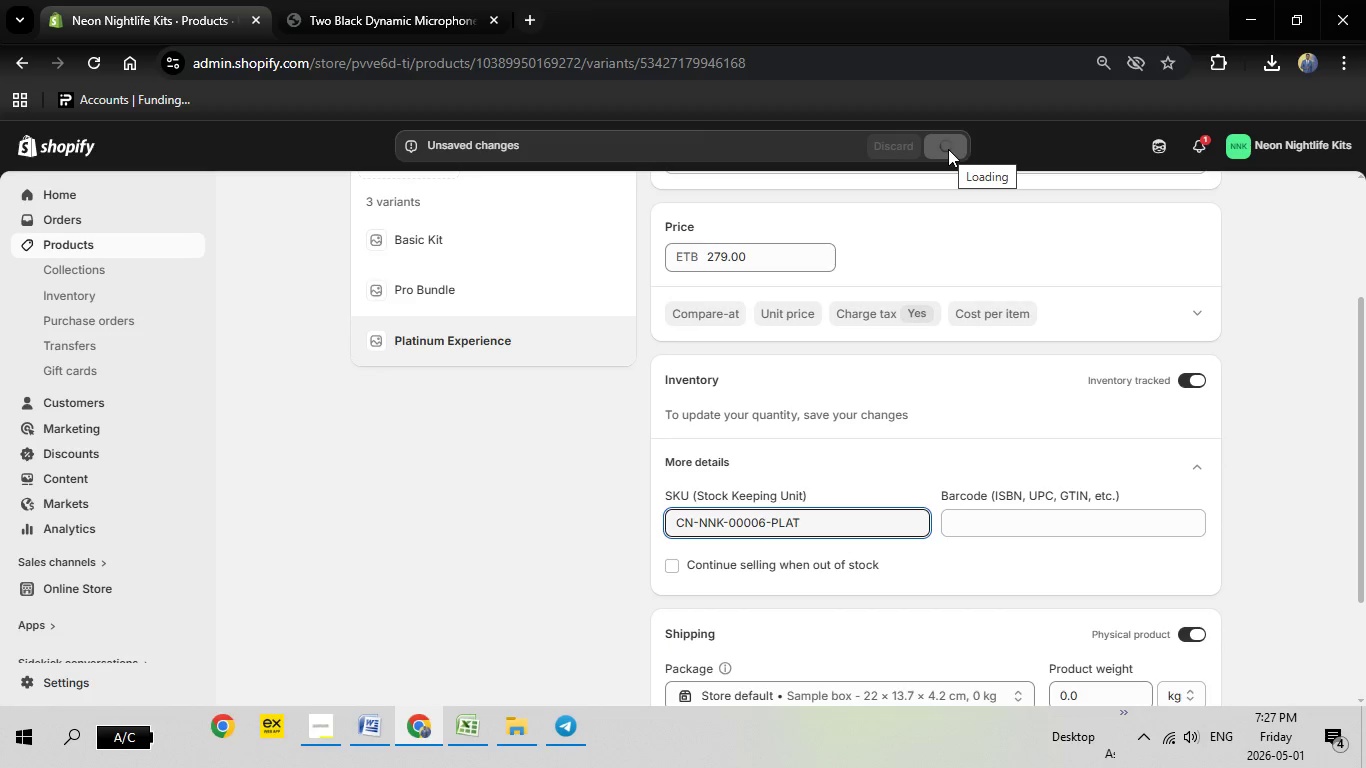 
scroll: coordinate [668, 370], scroll_direction: up, amount: 4.0
 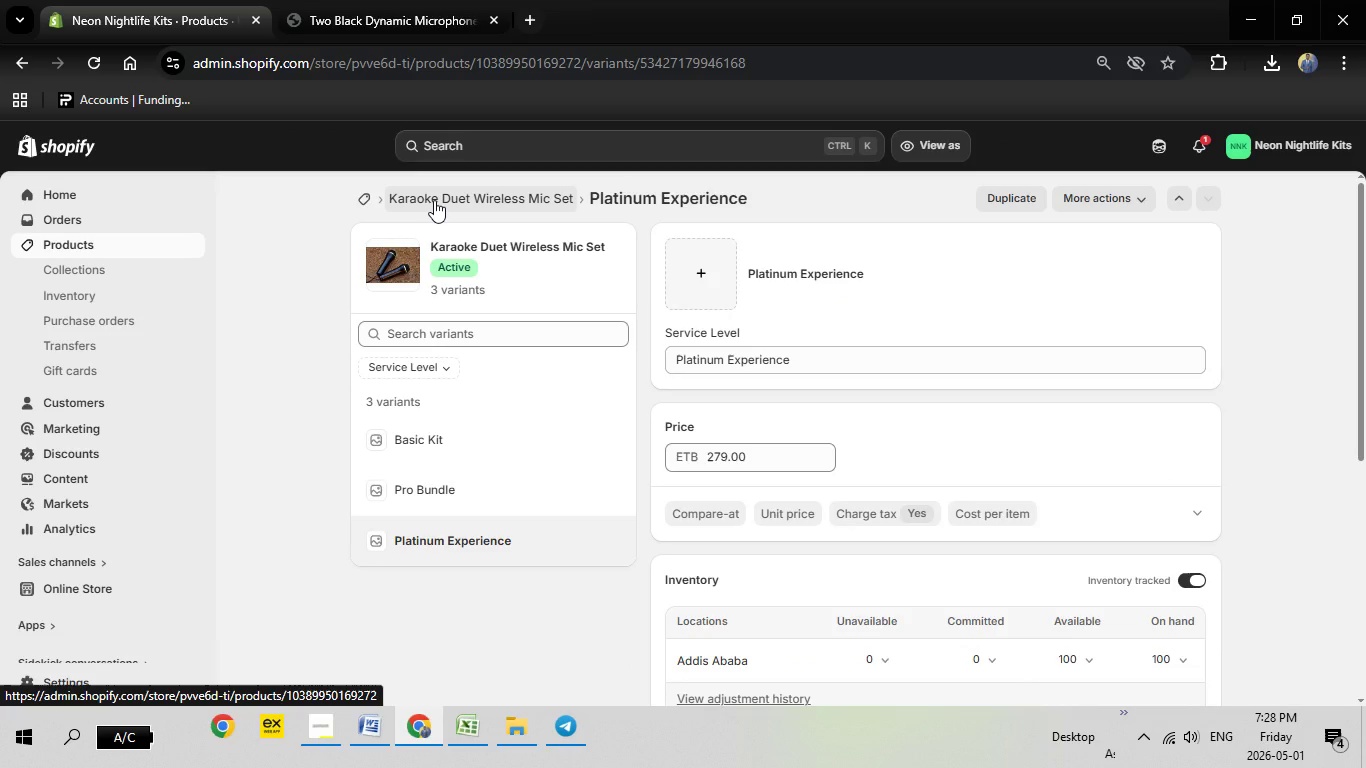 
left_click([434, 200])
 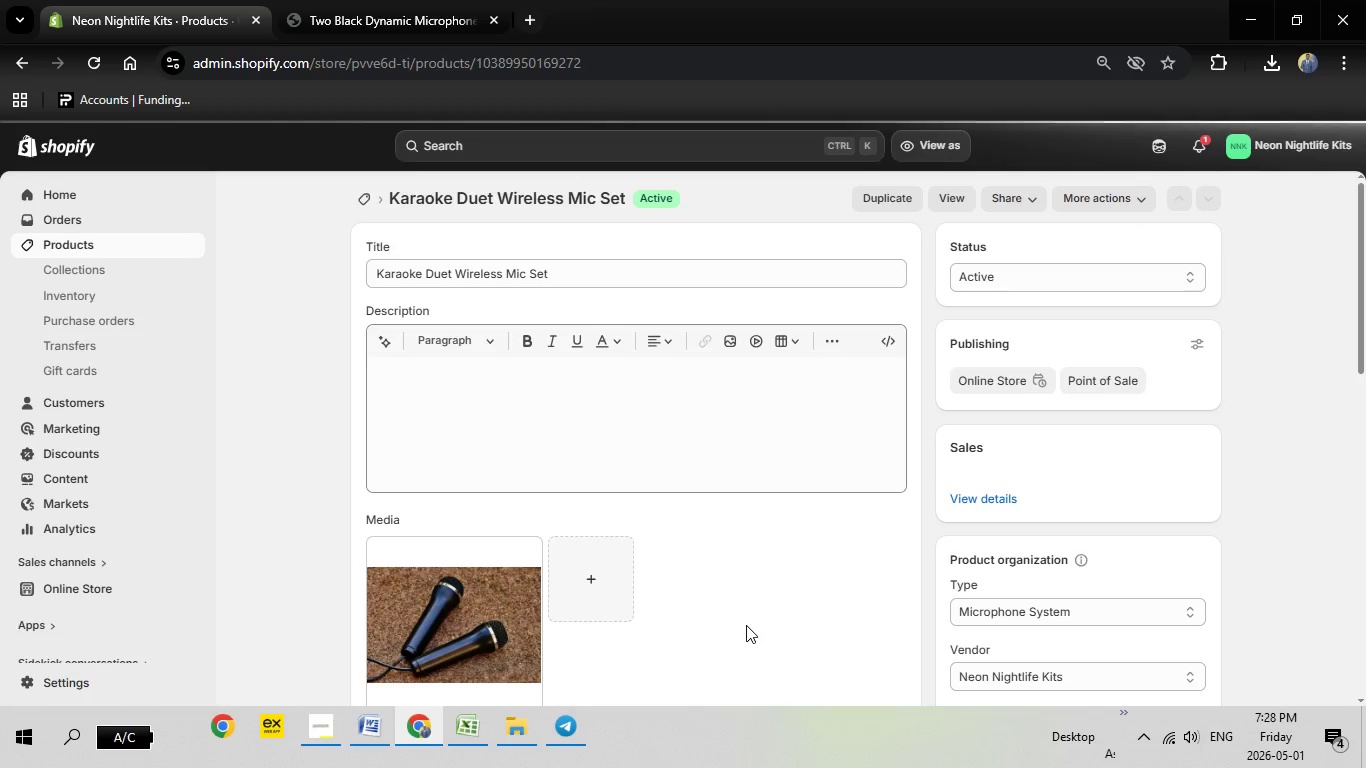 
wait(17.58)
 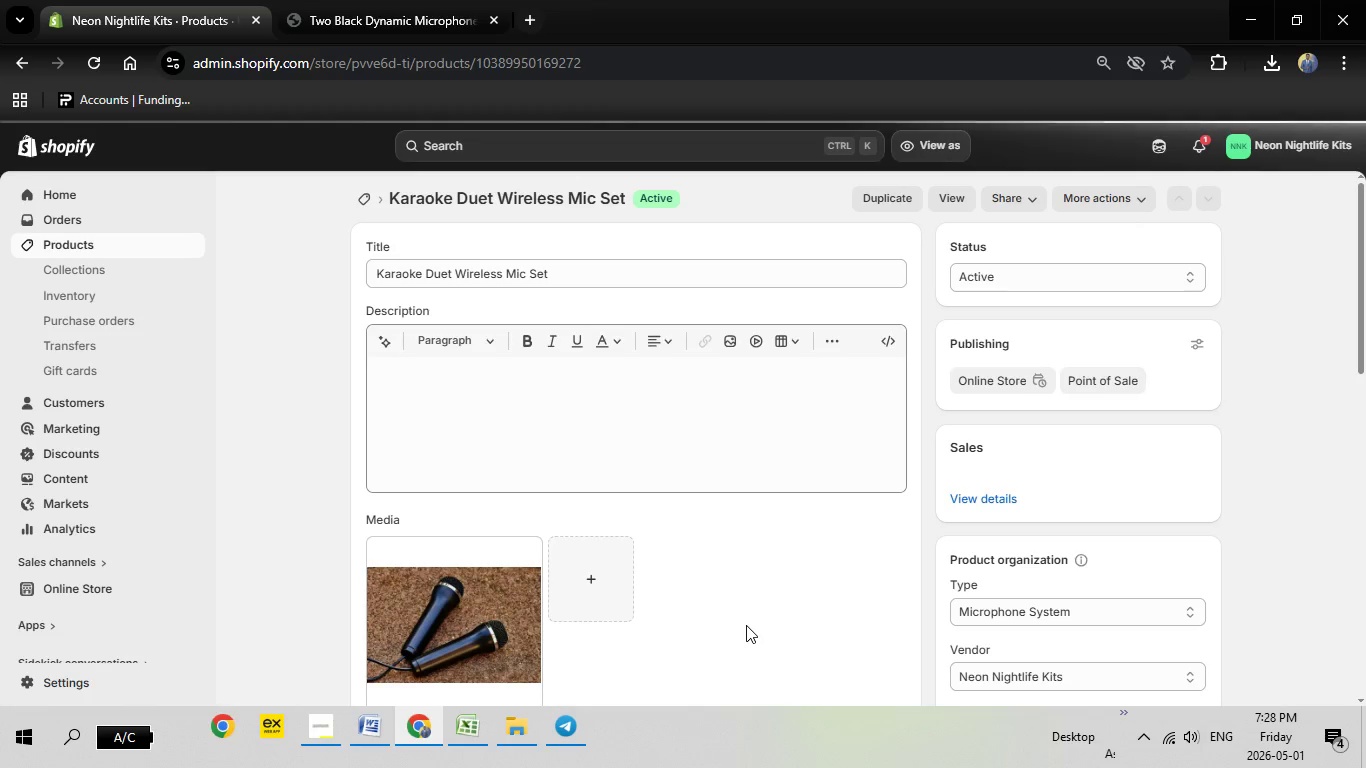 
scroll: coordinate [785, 575], scroll_direction: down, amount: 2.0
 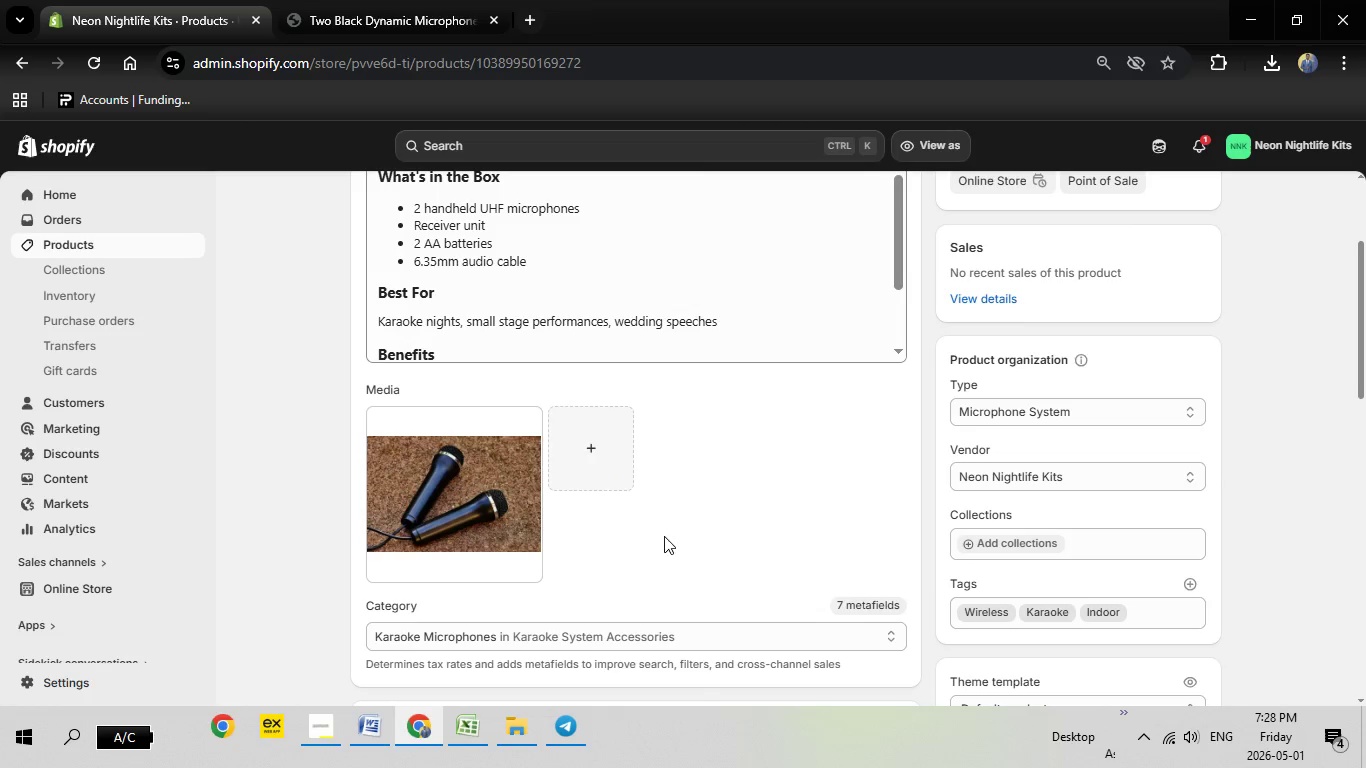 
scroll: coordinate [796, 509], scroll_direction: up, amount: 2.0
 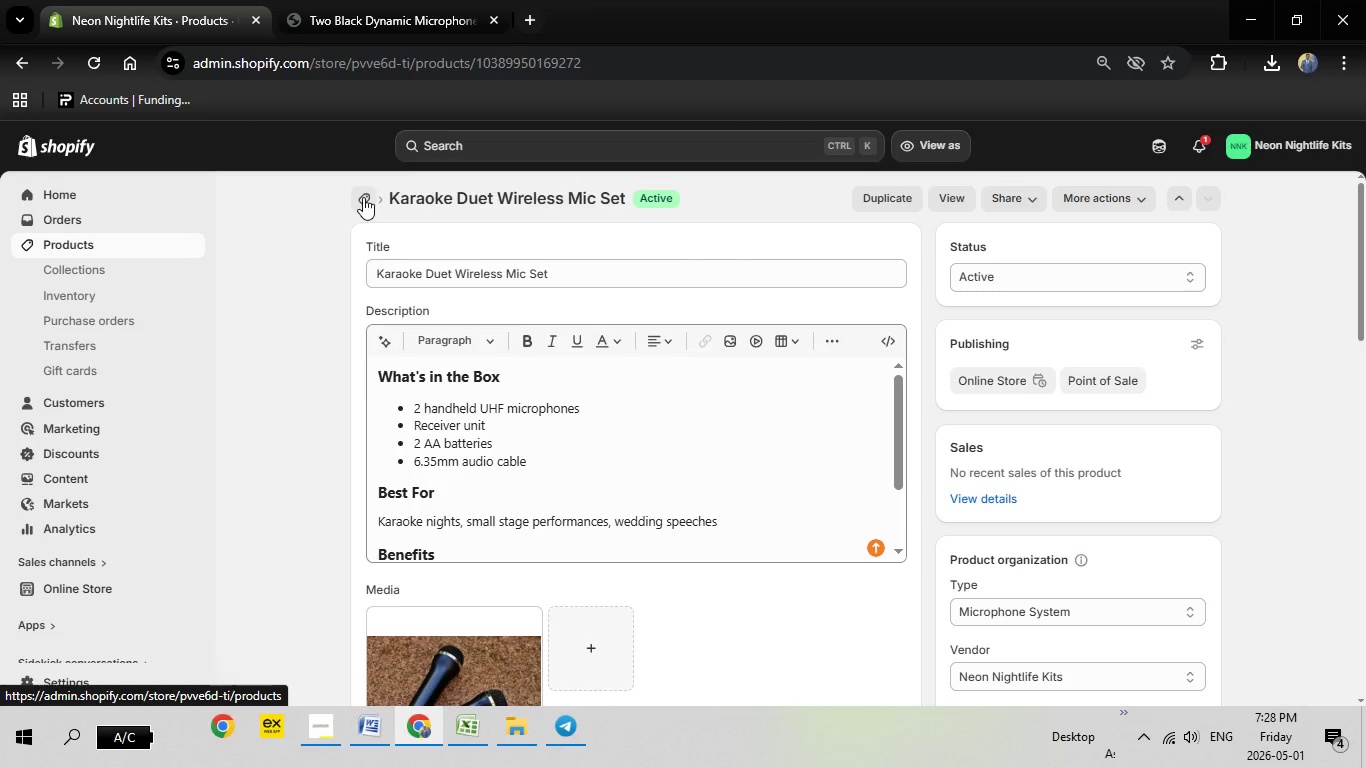 
scroll: coordinate [894, 574], scroll_direction: down, amount: 3.0
 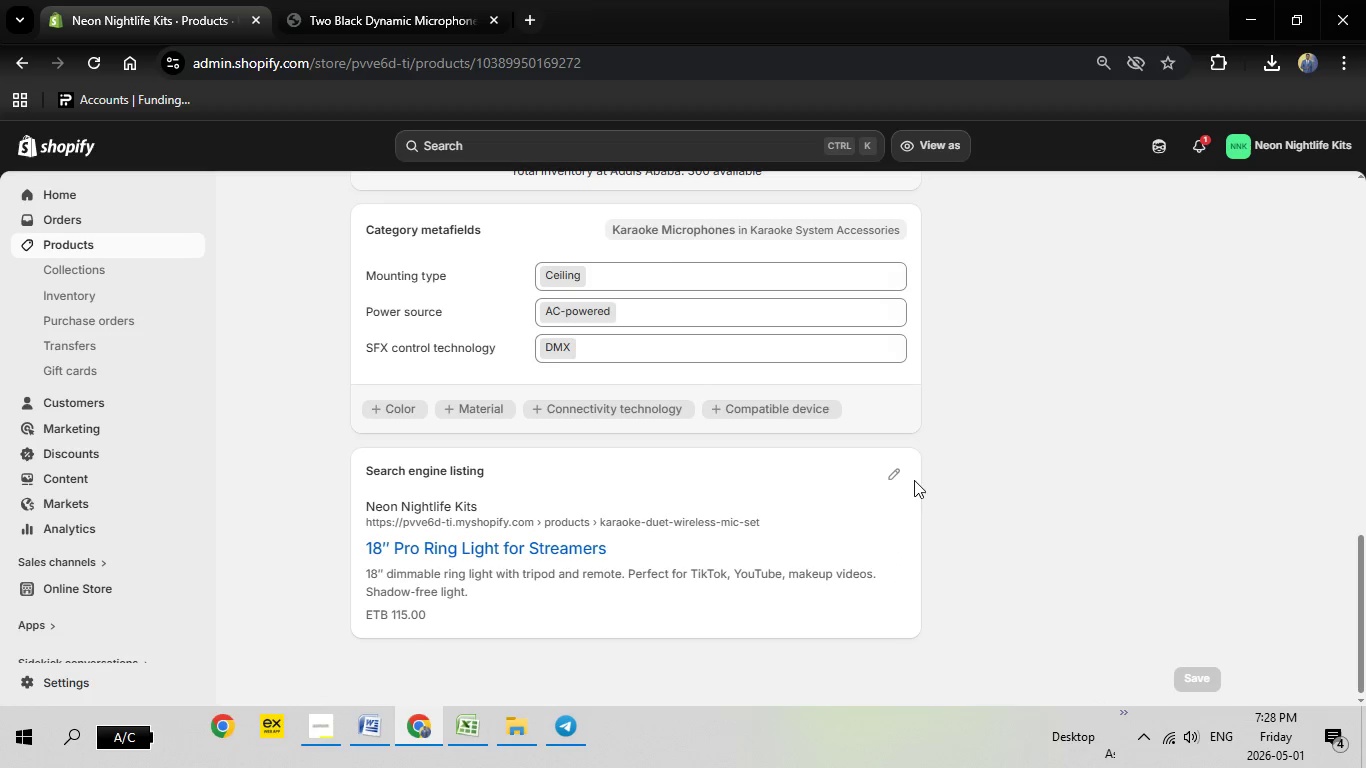 
left_click([898, 473])
 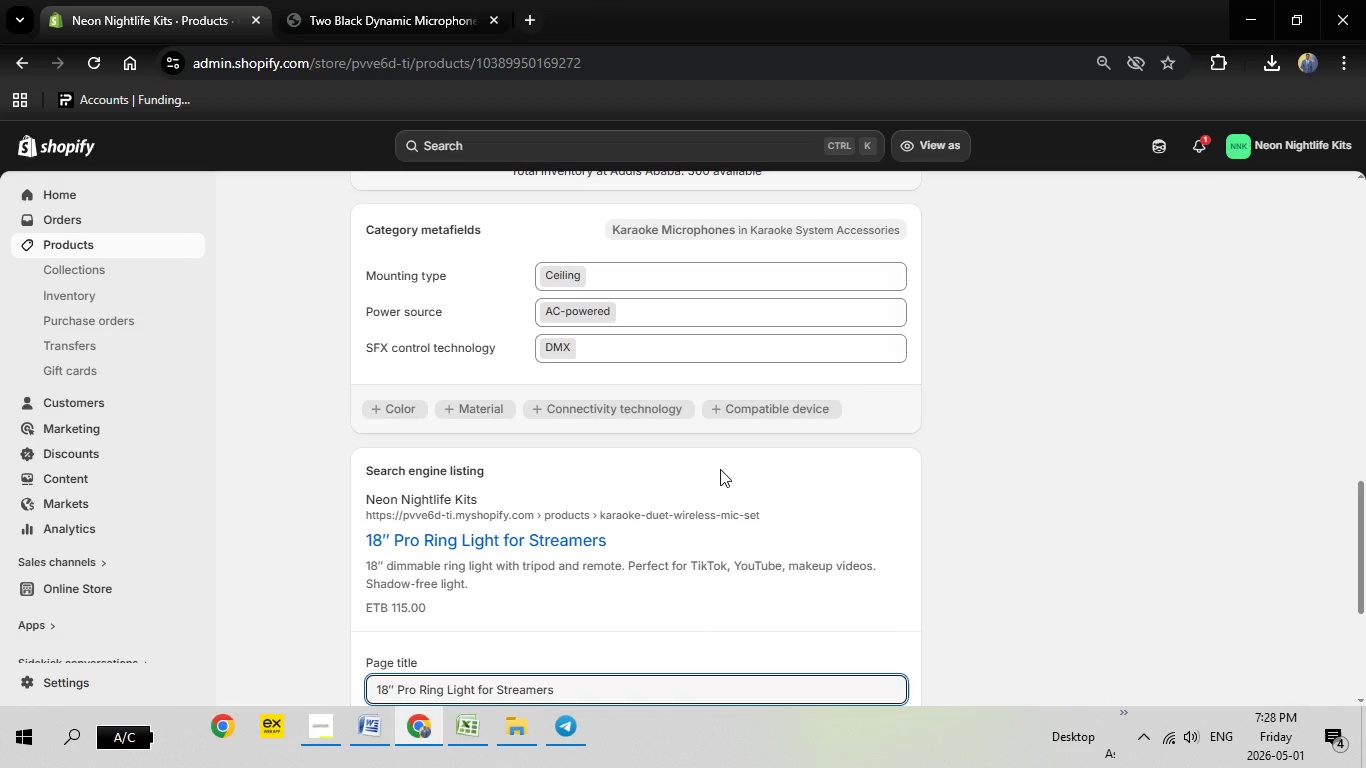 
scroll: coordinate [720, 469], scroll_direction: down, amount: 2.0
 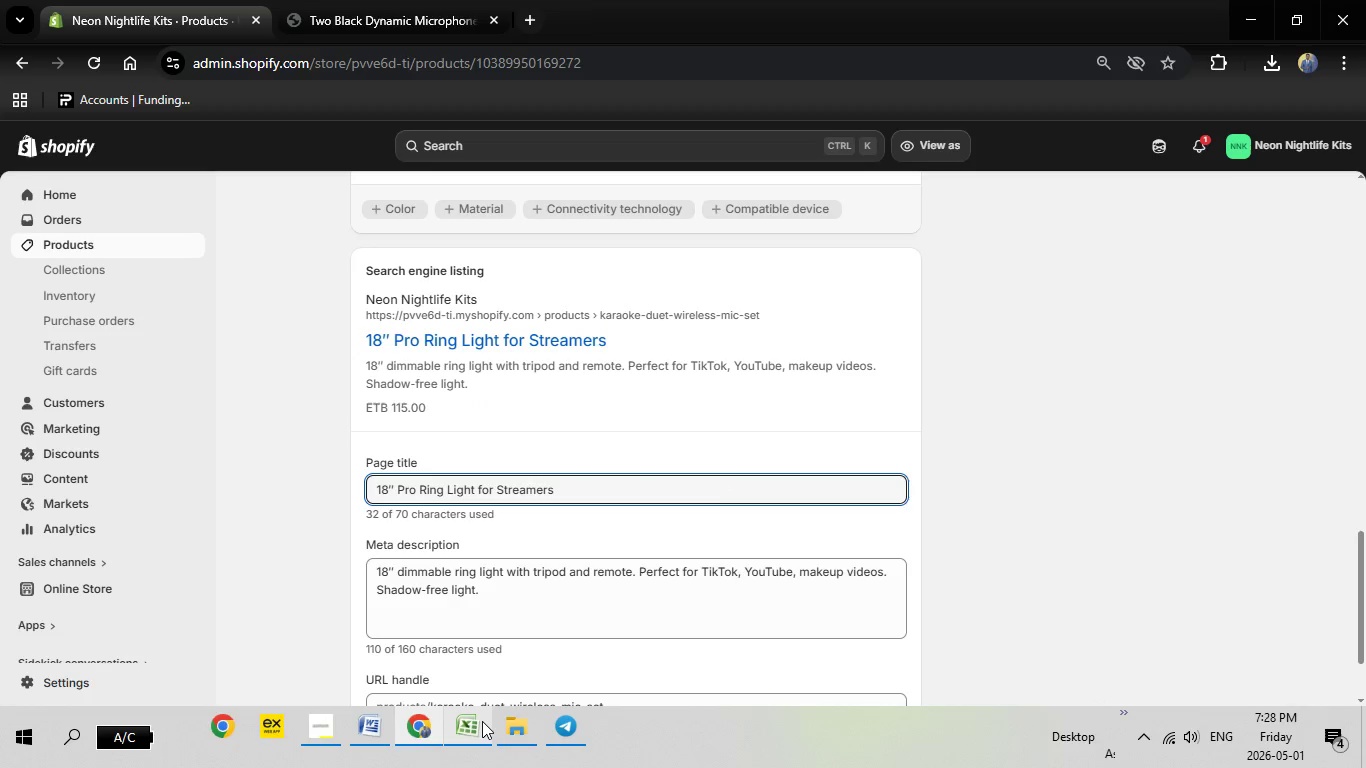 
left_click([482, 721])
 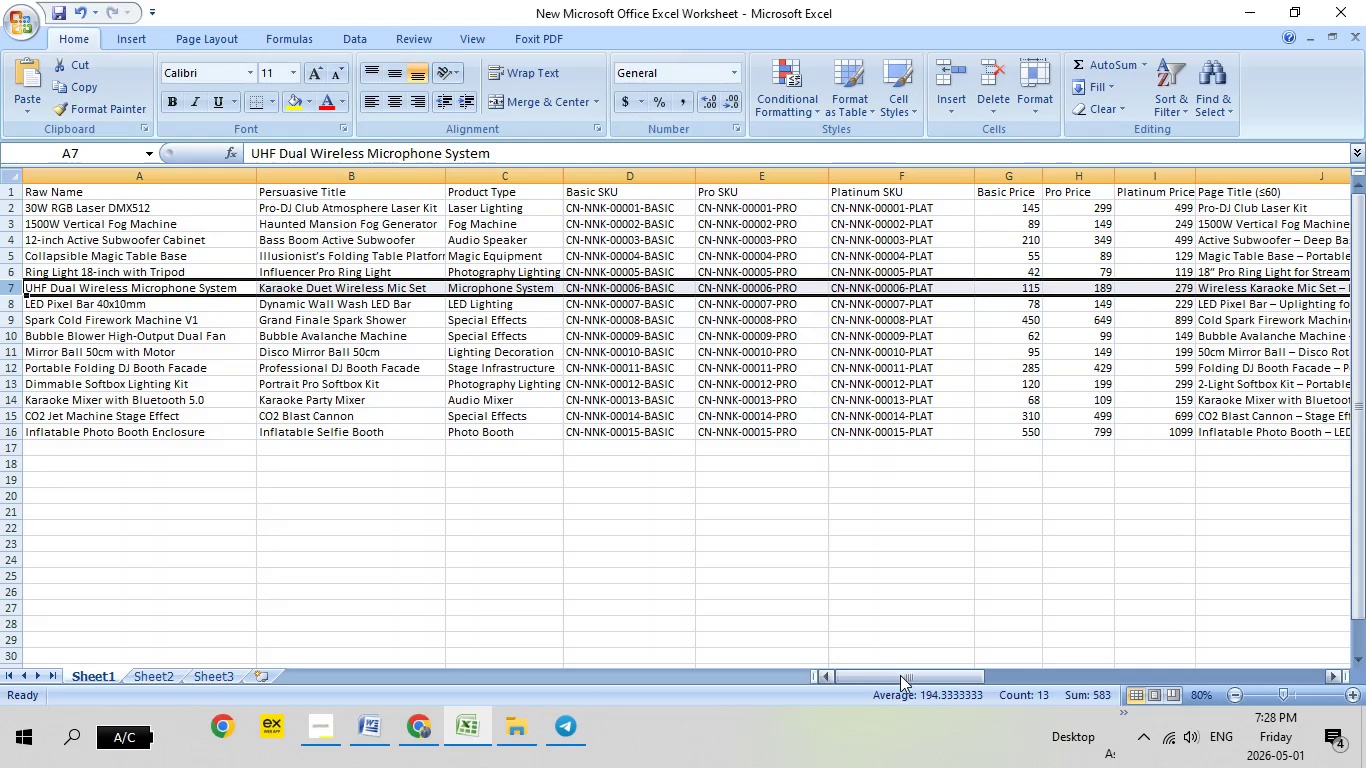 
left_click_drag(start_coordinate=[899, 675], to_coordinate=[1018, 659])
 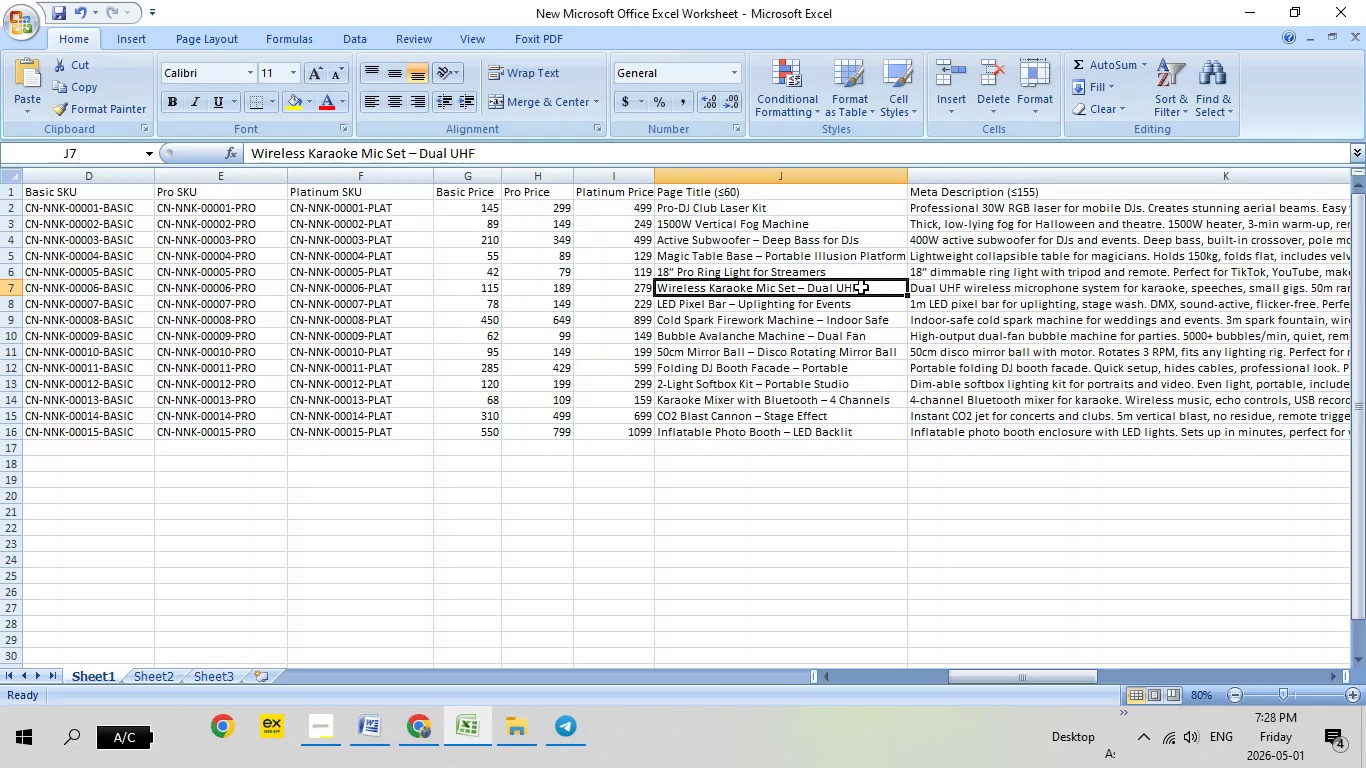 
double_click([861, 287])
 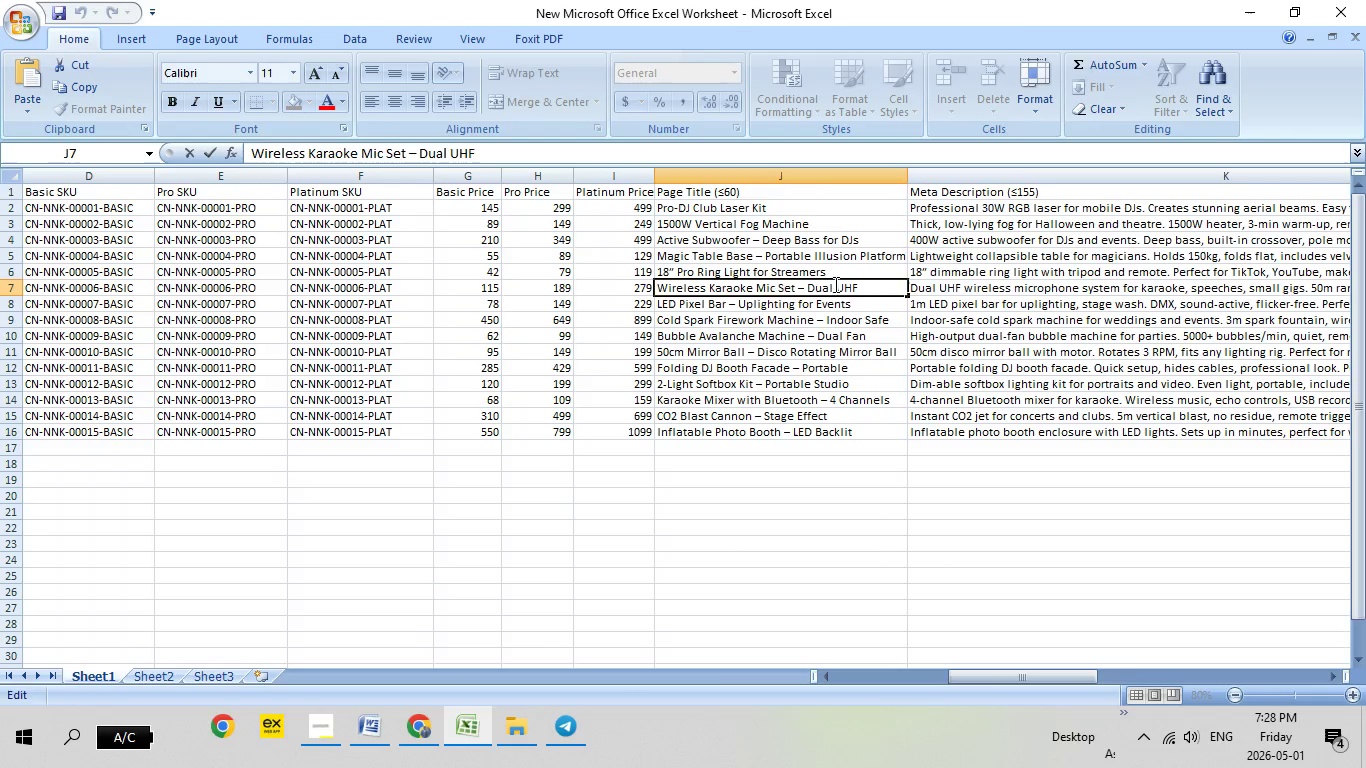 
left_click_drag(start_coordinate=[861, 287], to_coordinate=[657, 283])
 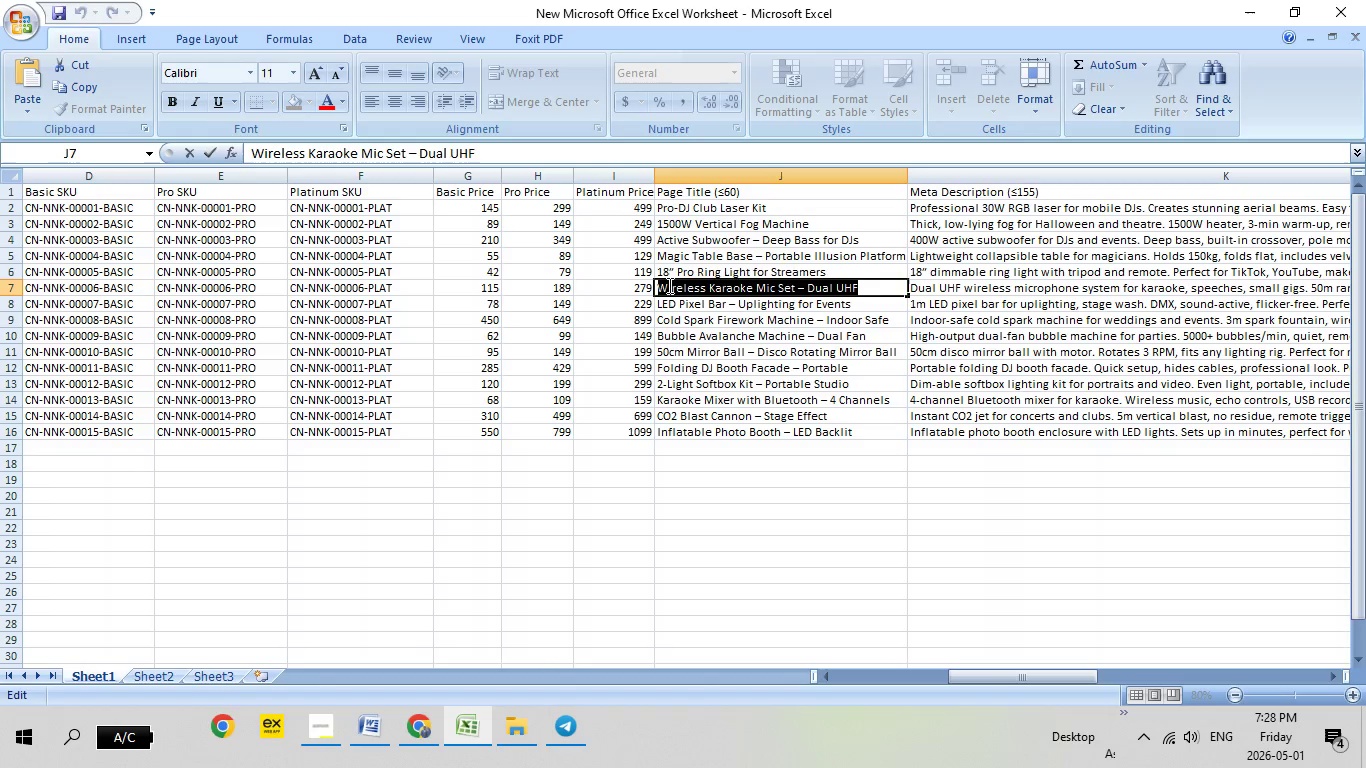 
right_click([668, 285])
 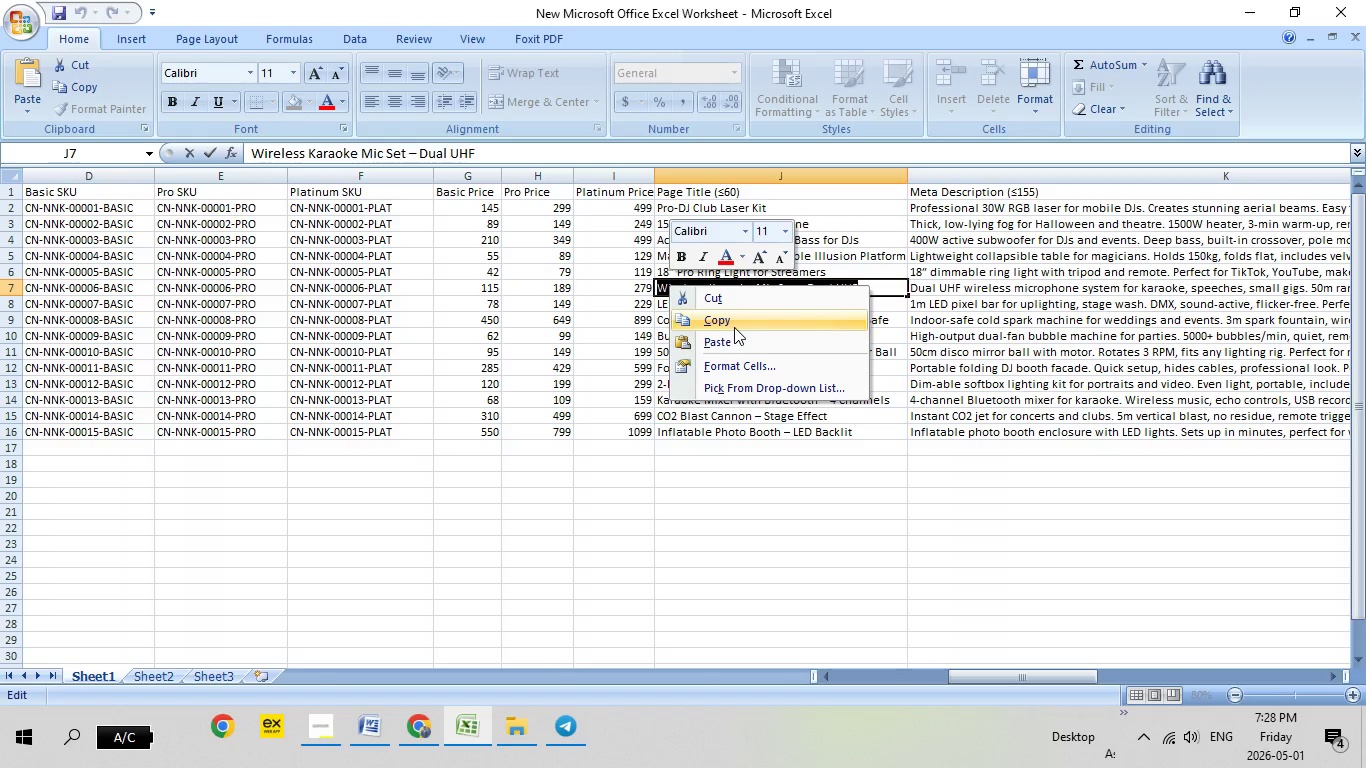 
left_click([734, 327])
 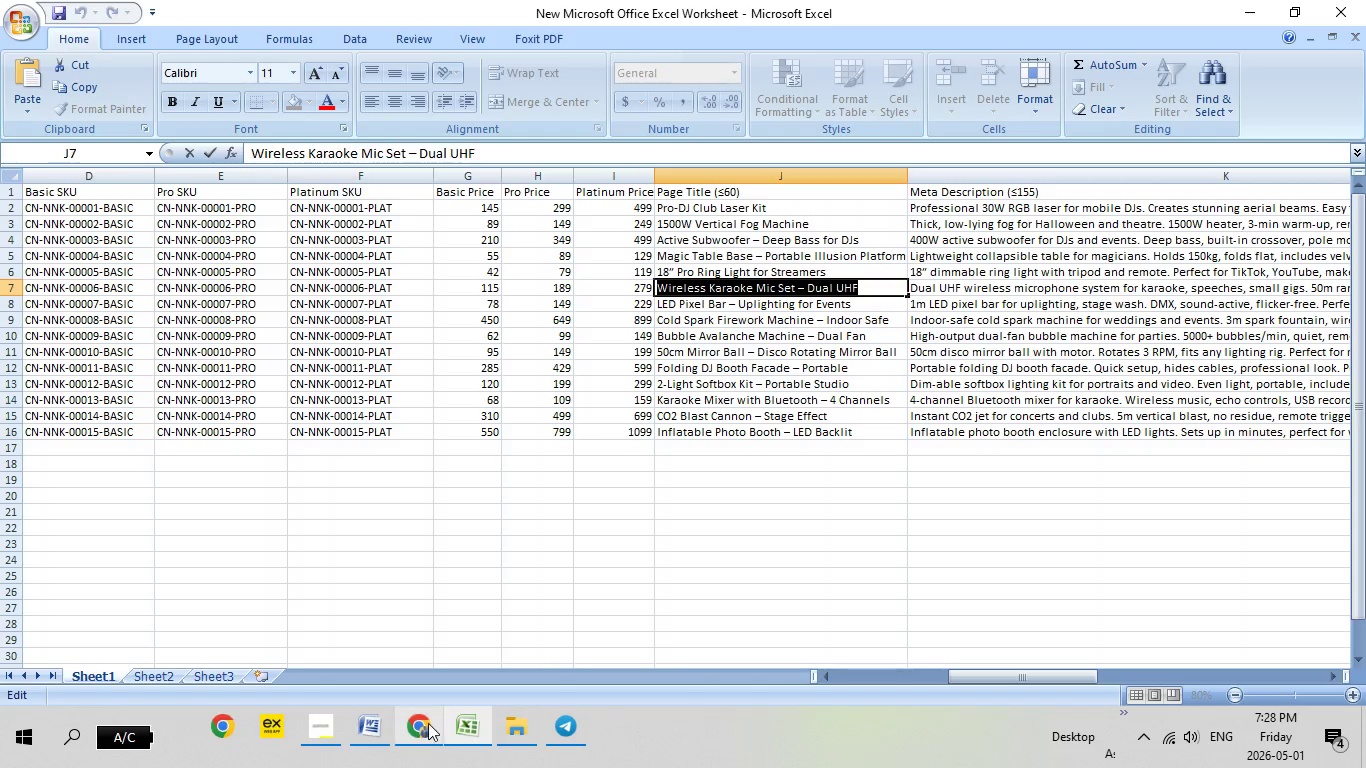 
left_click([427, 722])
 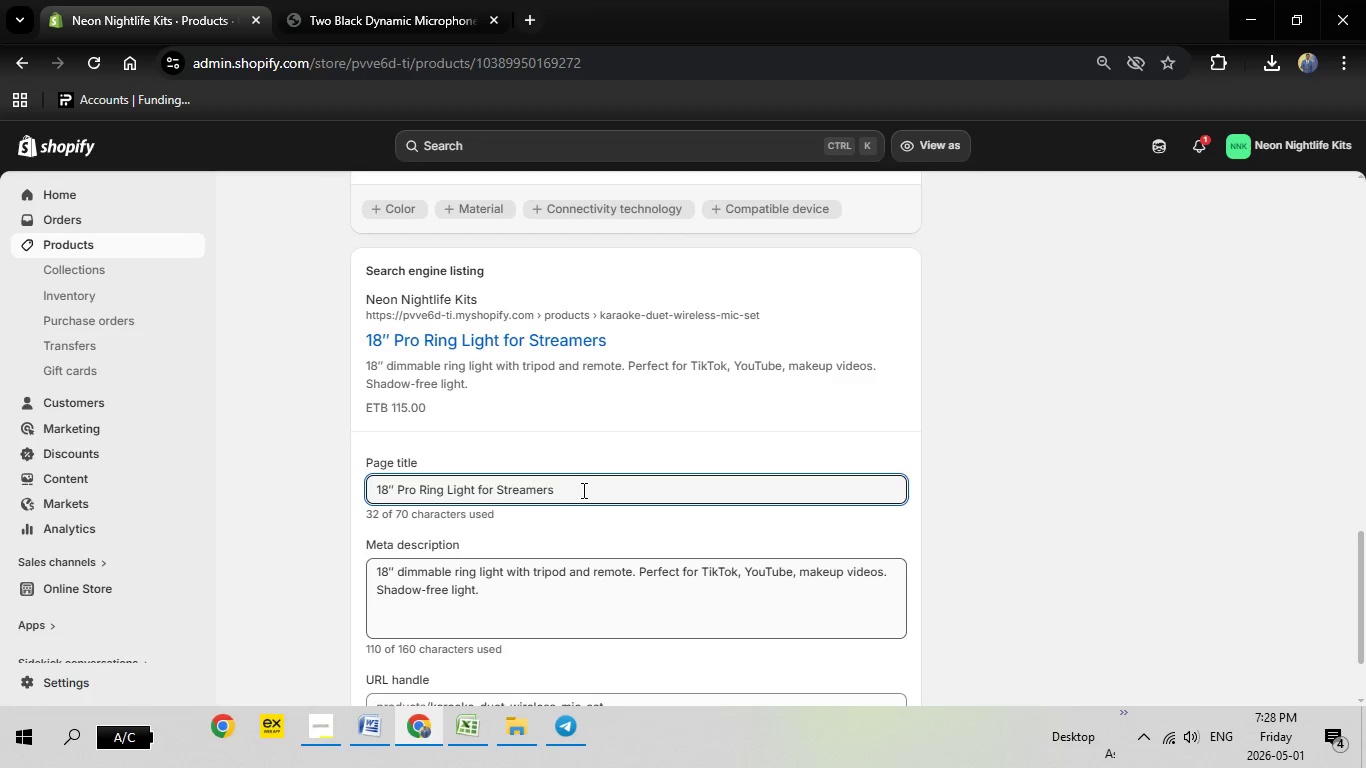 
left_click_drag(start_coordinate=[582, 490], to_coordinate=[343, 493])
 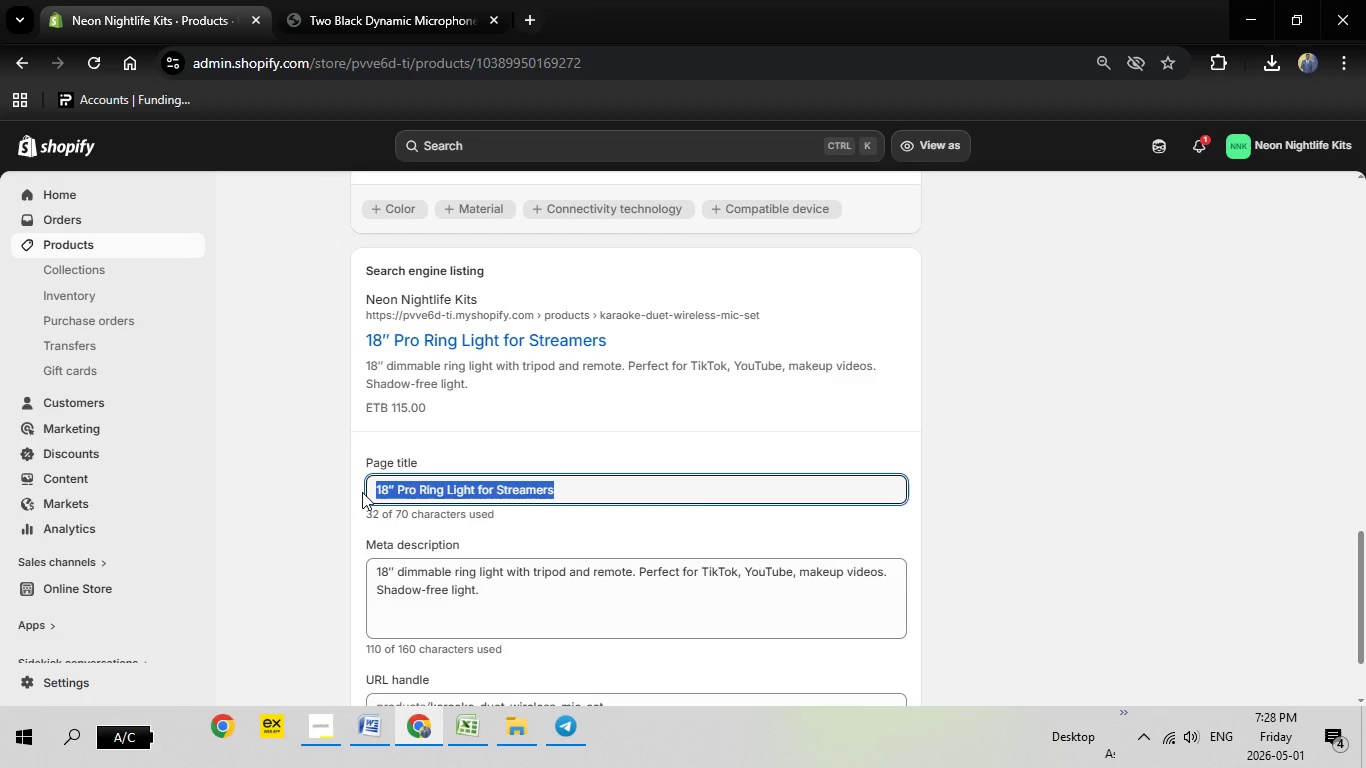 
key(Backspace)
 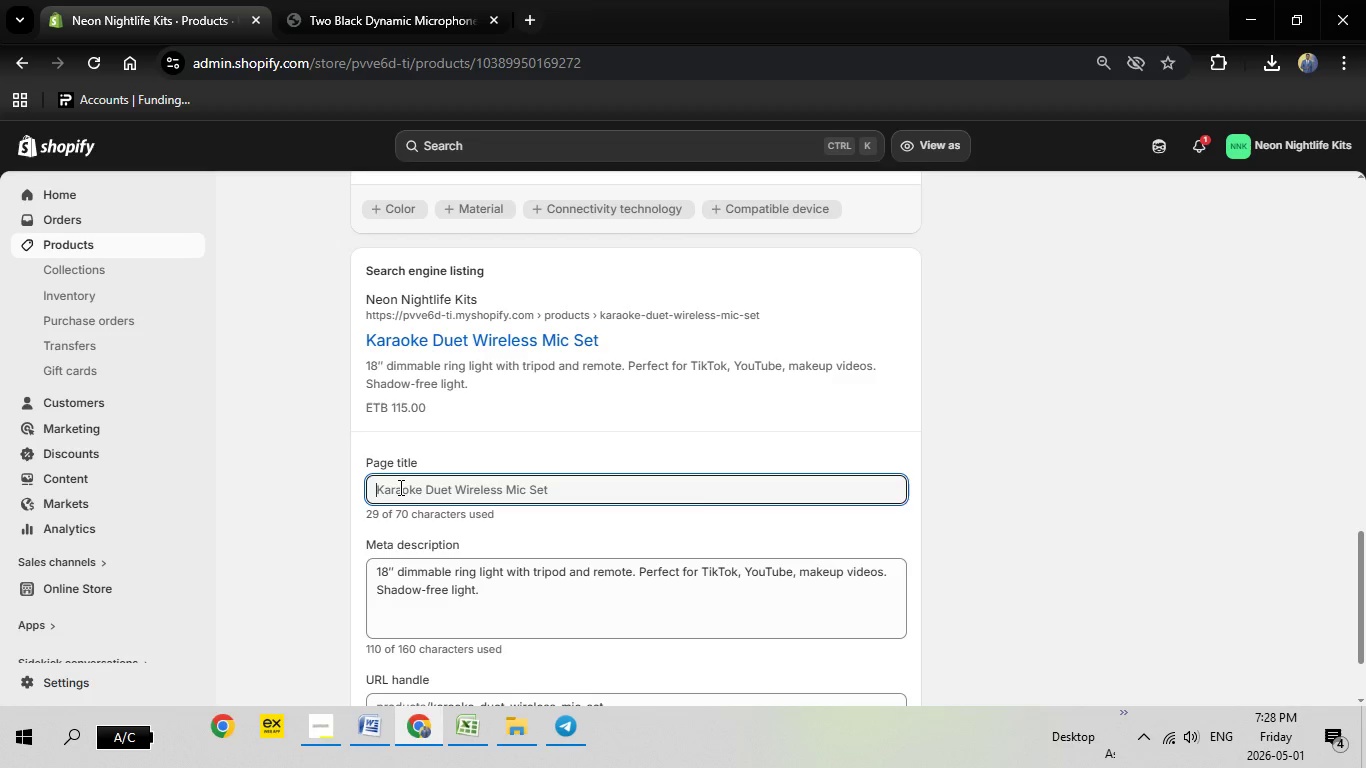 
right_click([399, 487])
 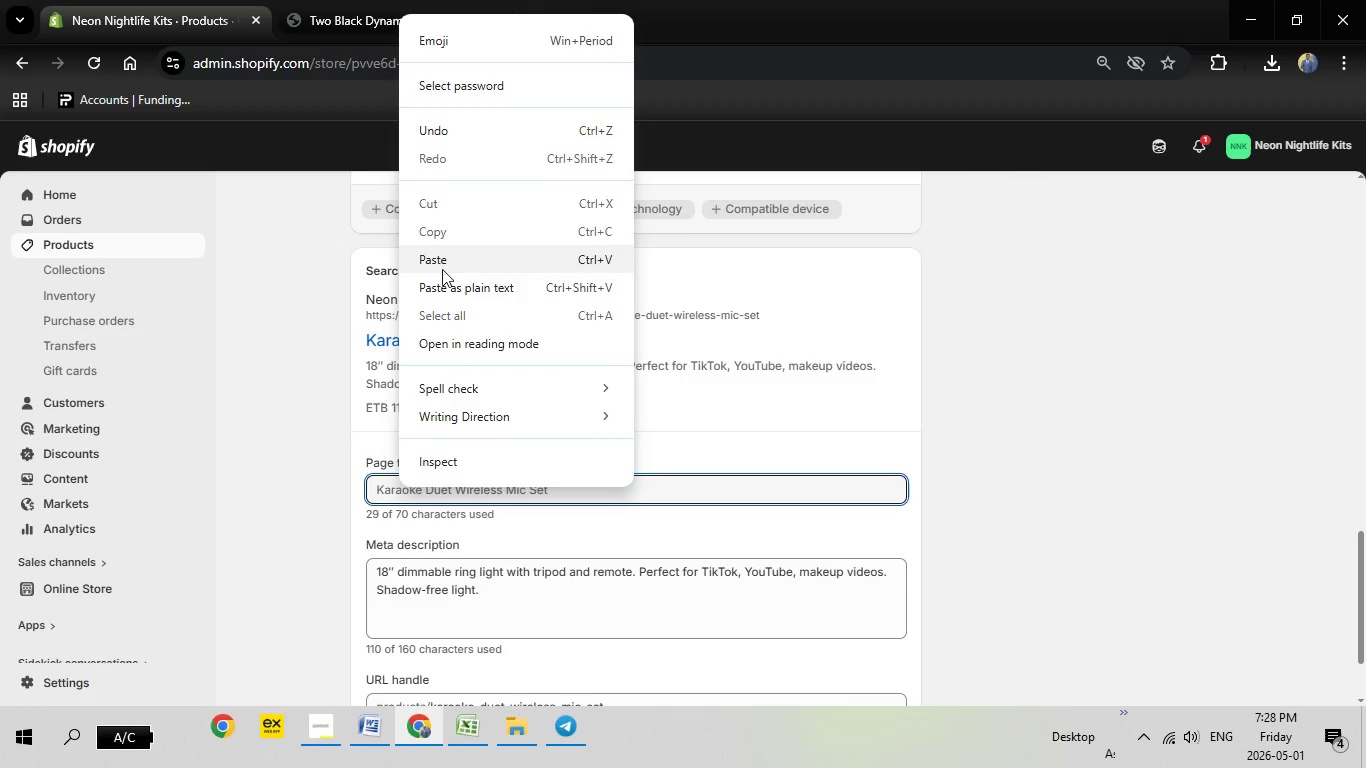 
left_click([441, 265])
 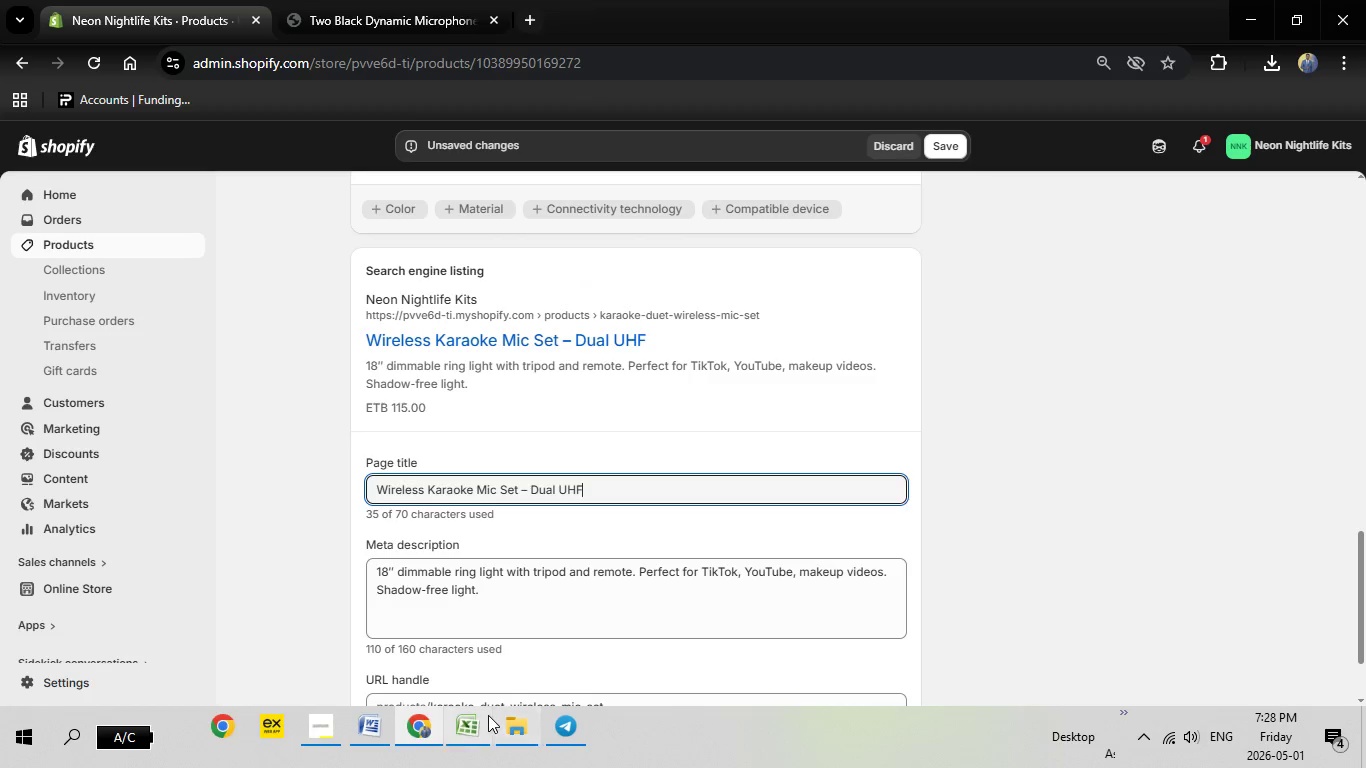 
left_click([471, 728])
 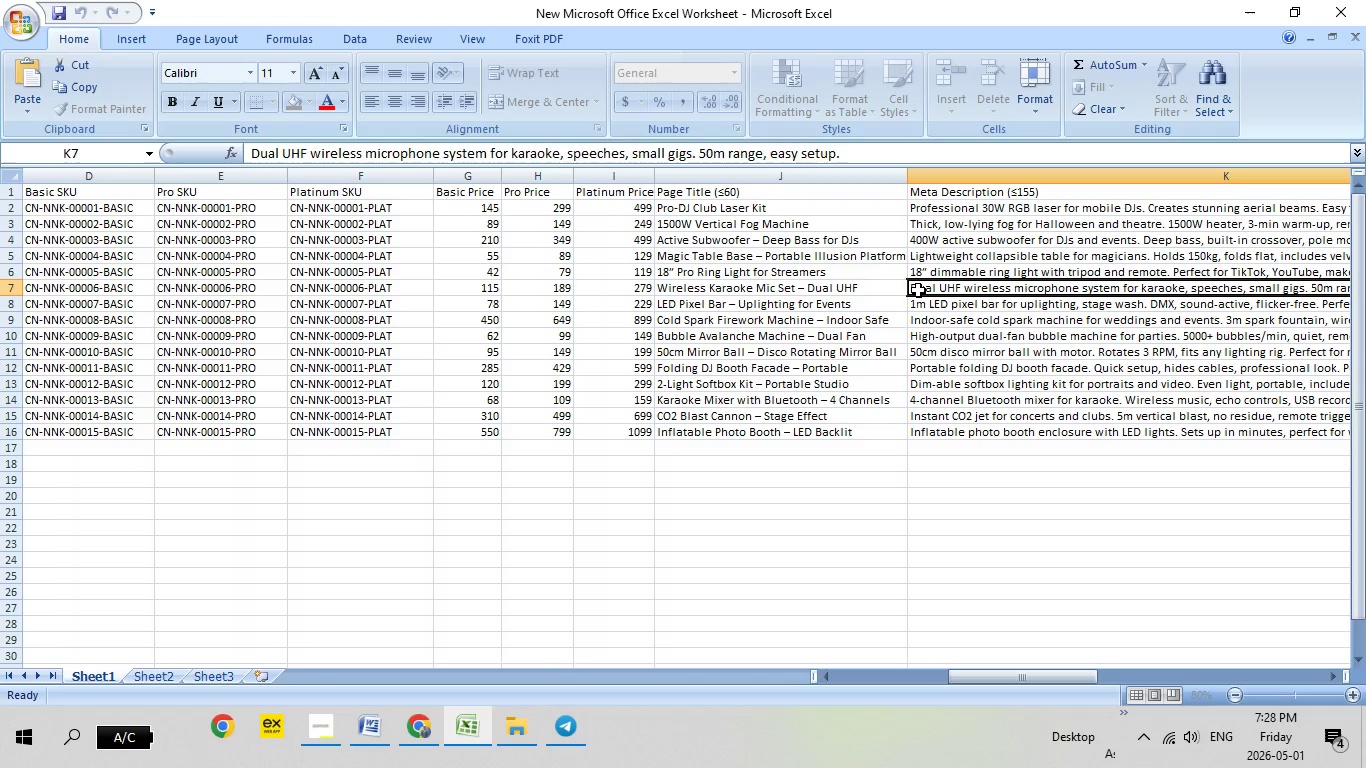 
double_click([918, 290])
 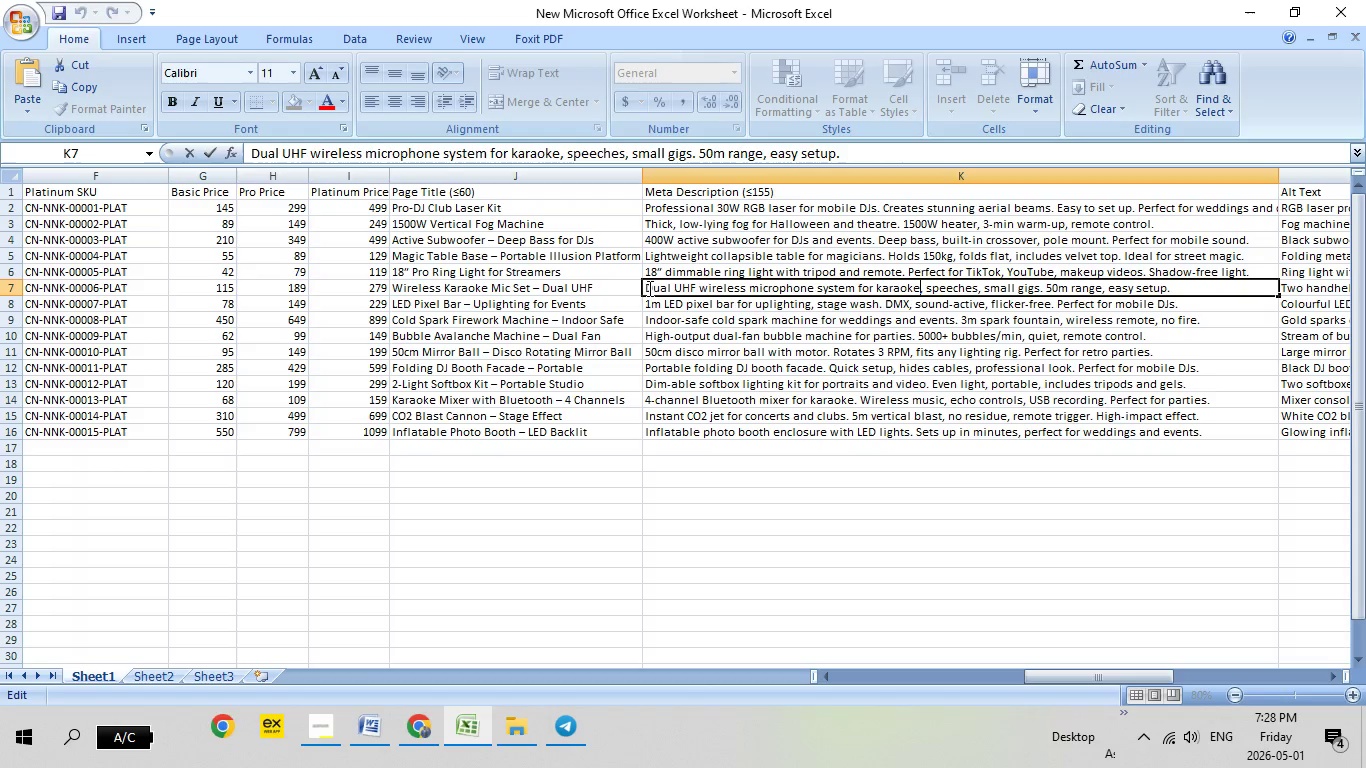 
left_click_drag(start_coordinate=[647, 288], to_coordinate=[1197, 285])
 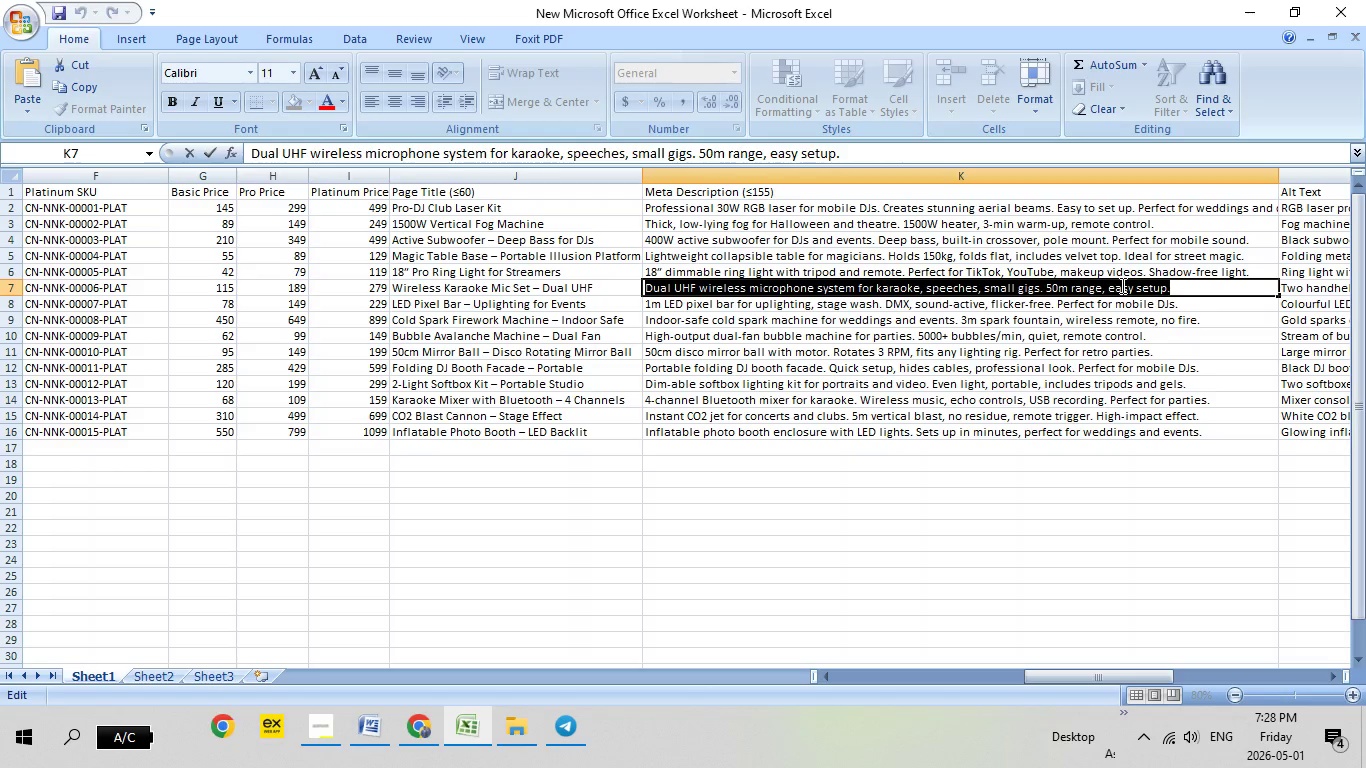 
right_click([1121, 285])
 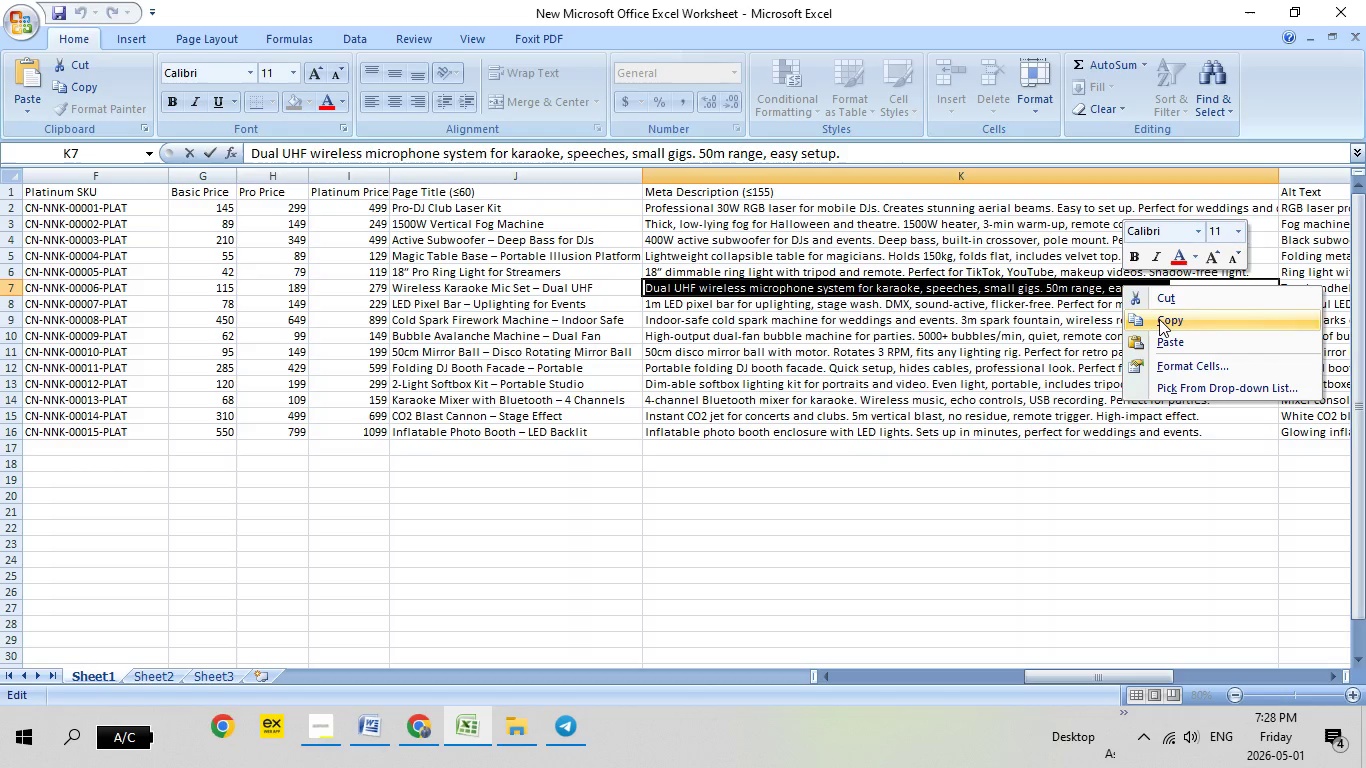 
left_click([1159, 319])
 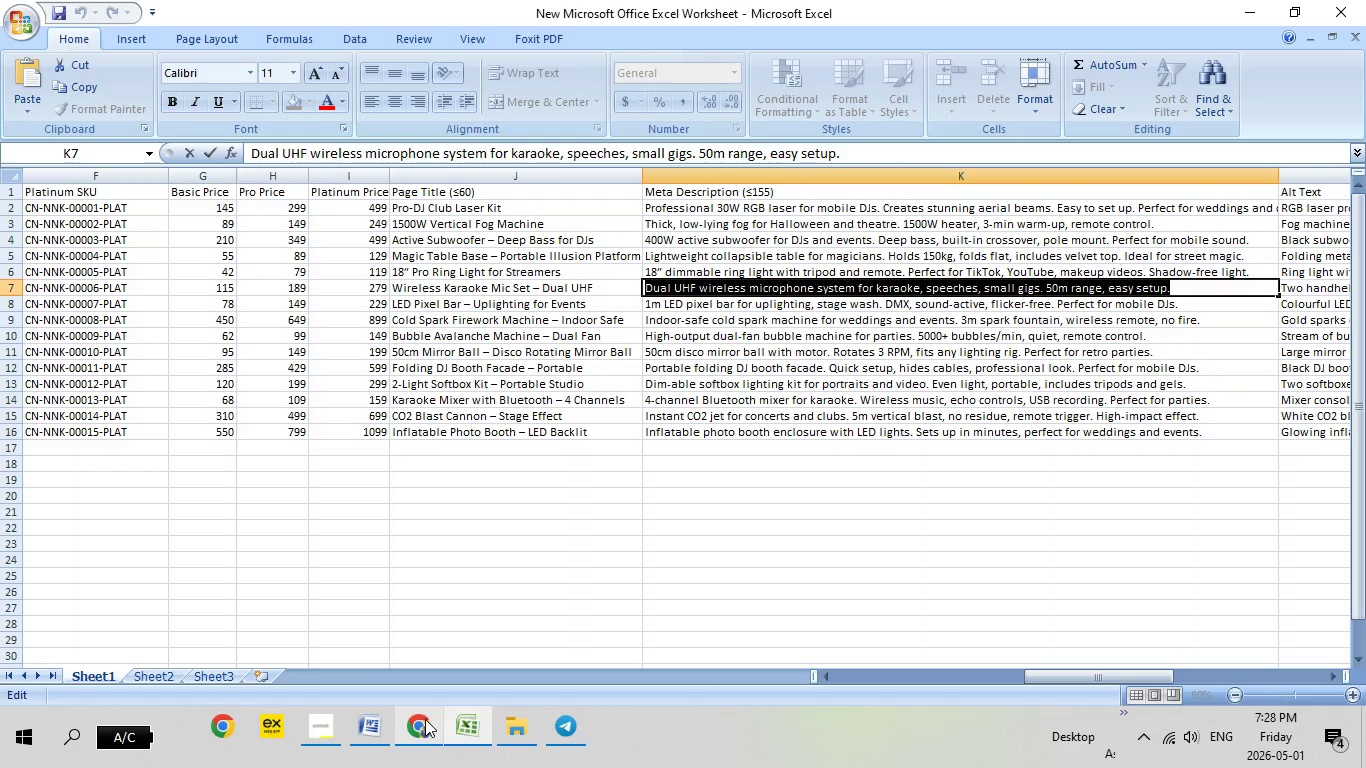 
left_click([425, 720])
 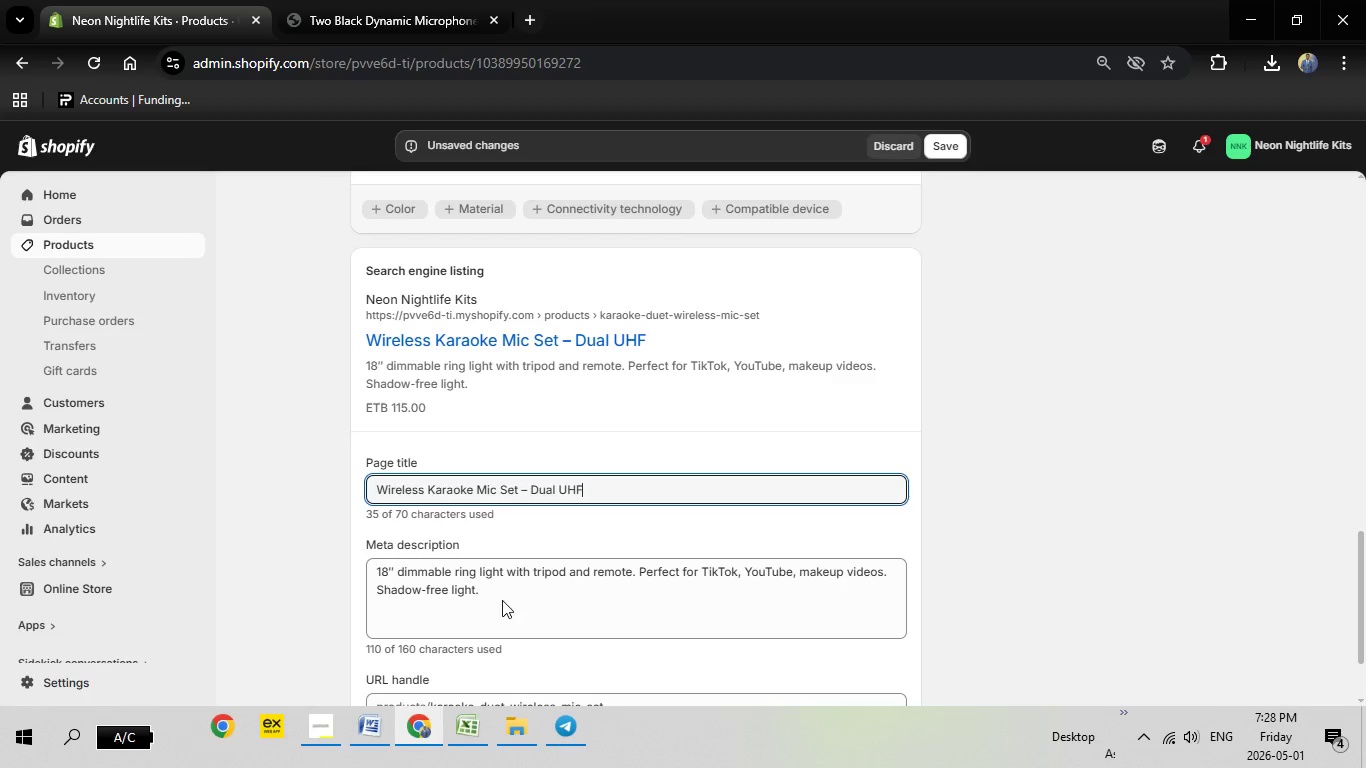 
left_click([500, 600])
 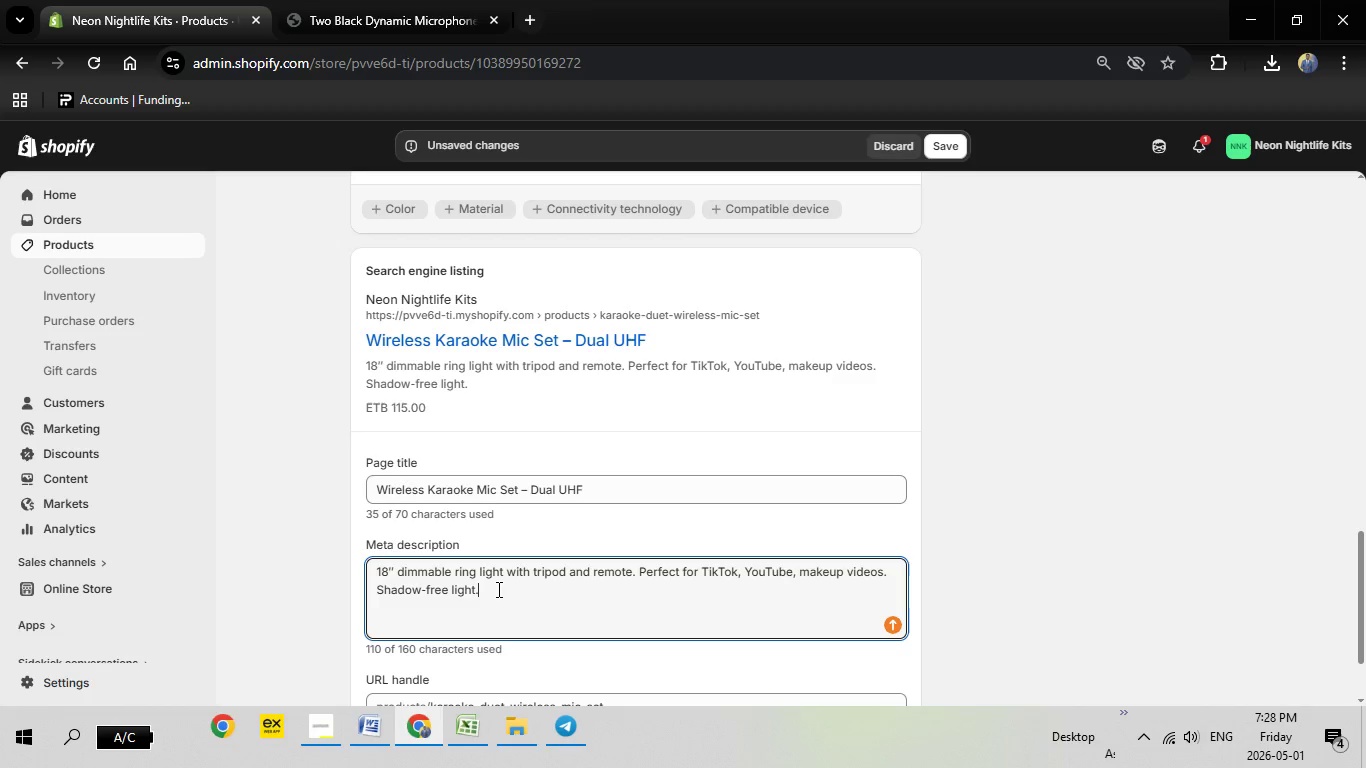 
left_click_drag(start_coordinate=[497, 589], to_coordinate=[369, 565])
 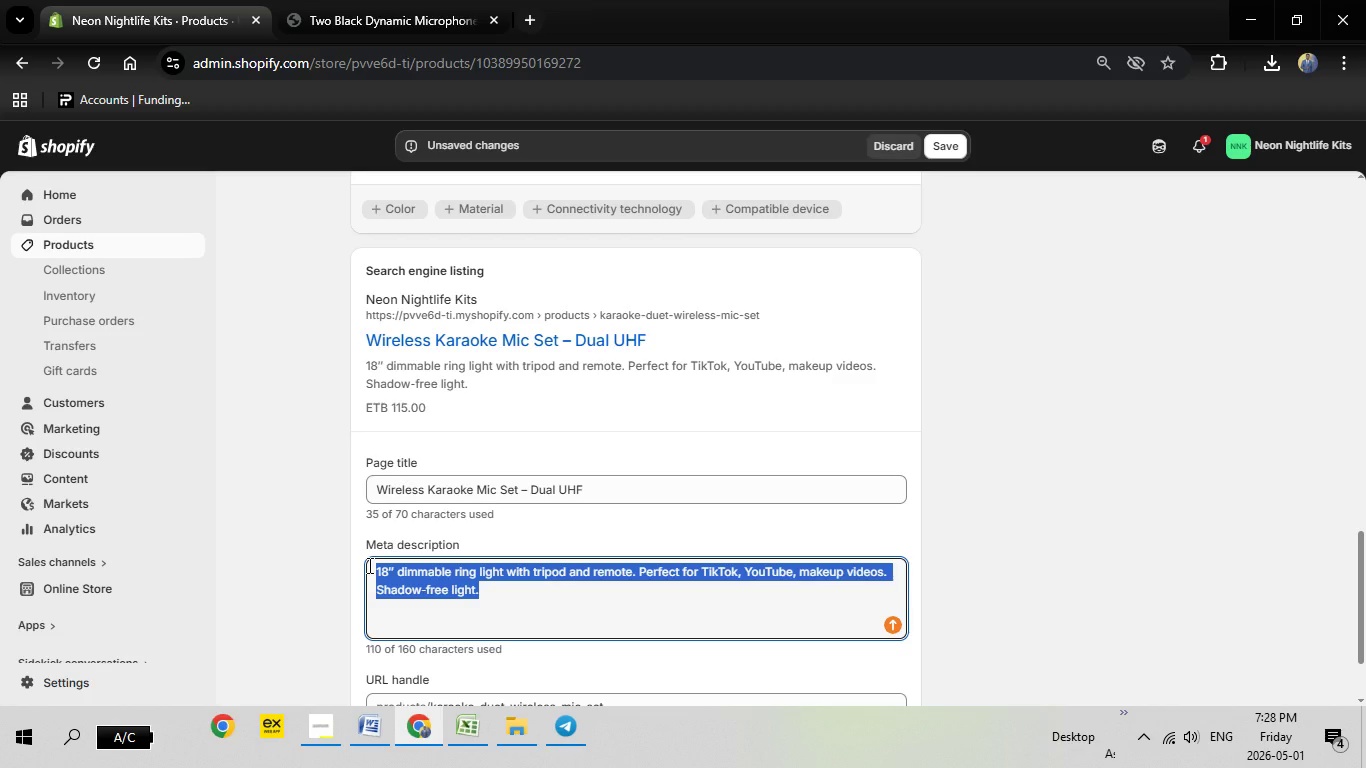 
key(Backspace)
 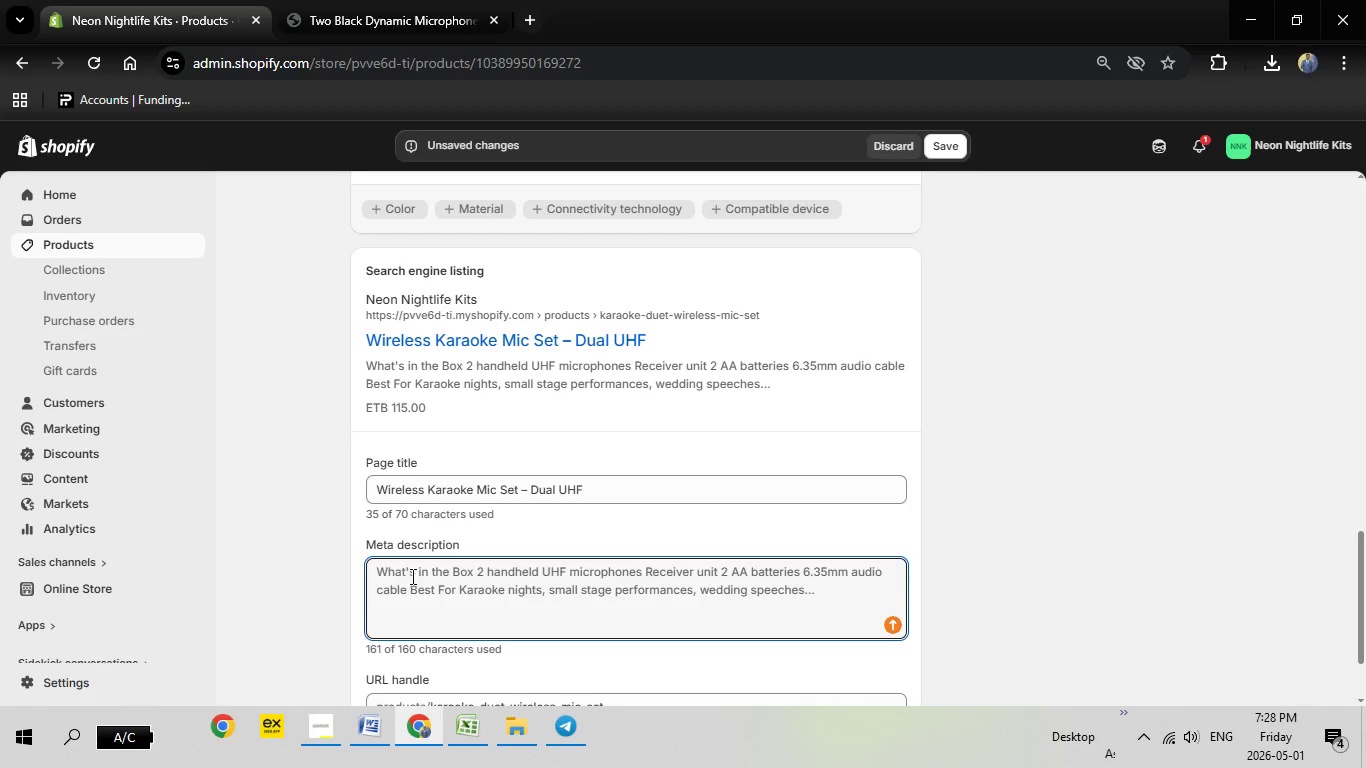 
right_click([409, 575])
 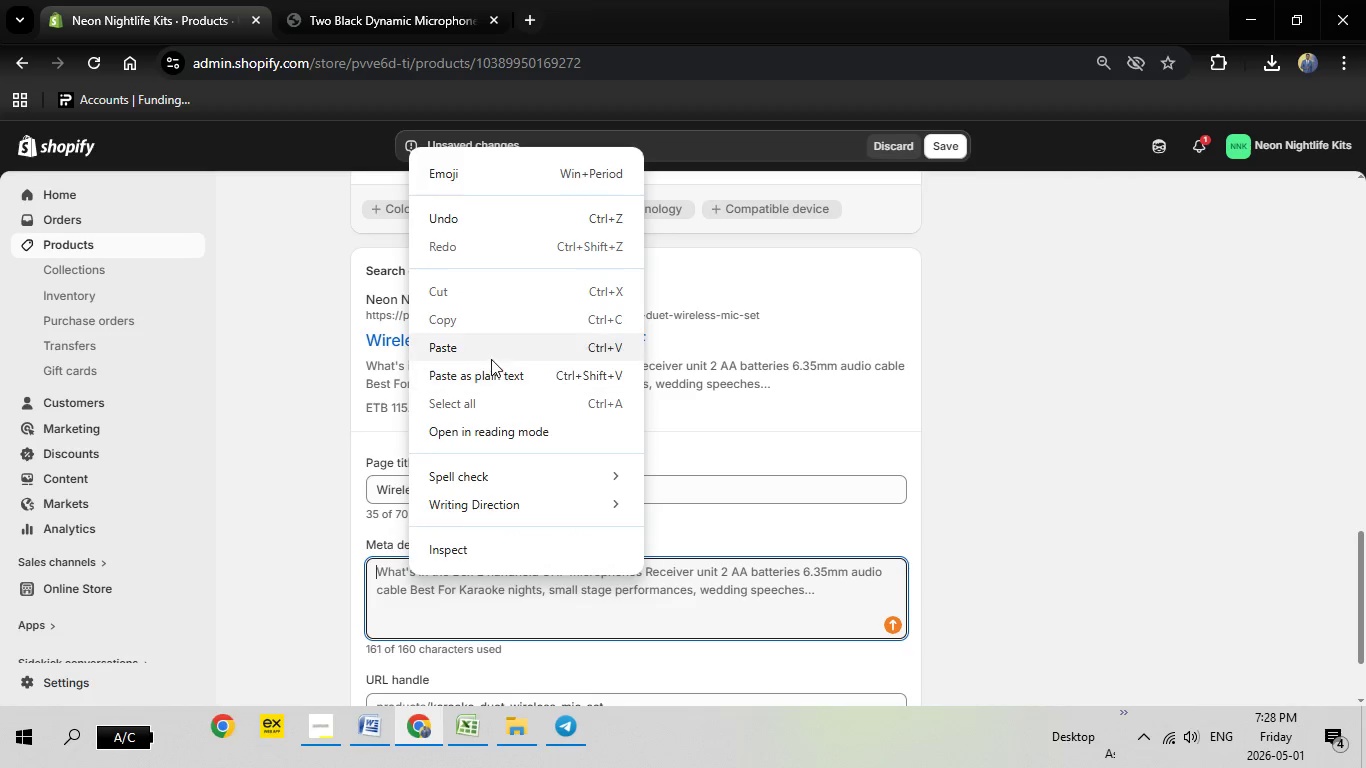 
left_click([490, 353])
 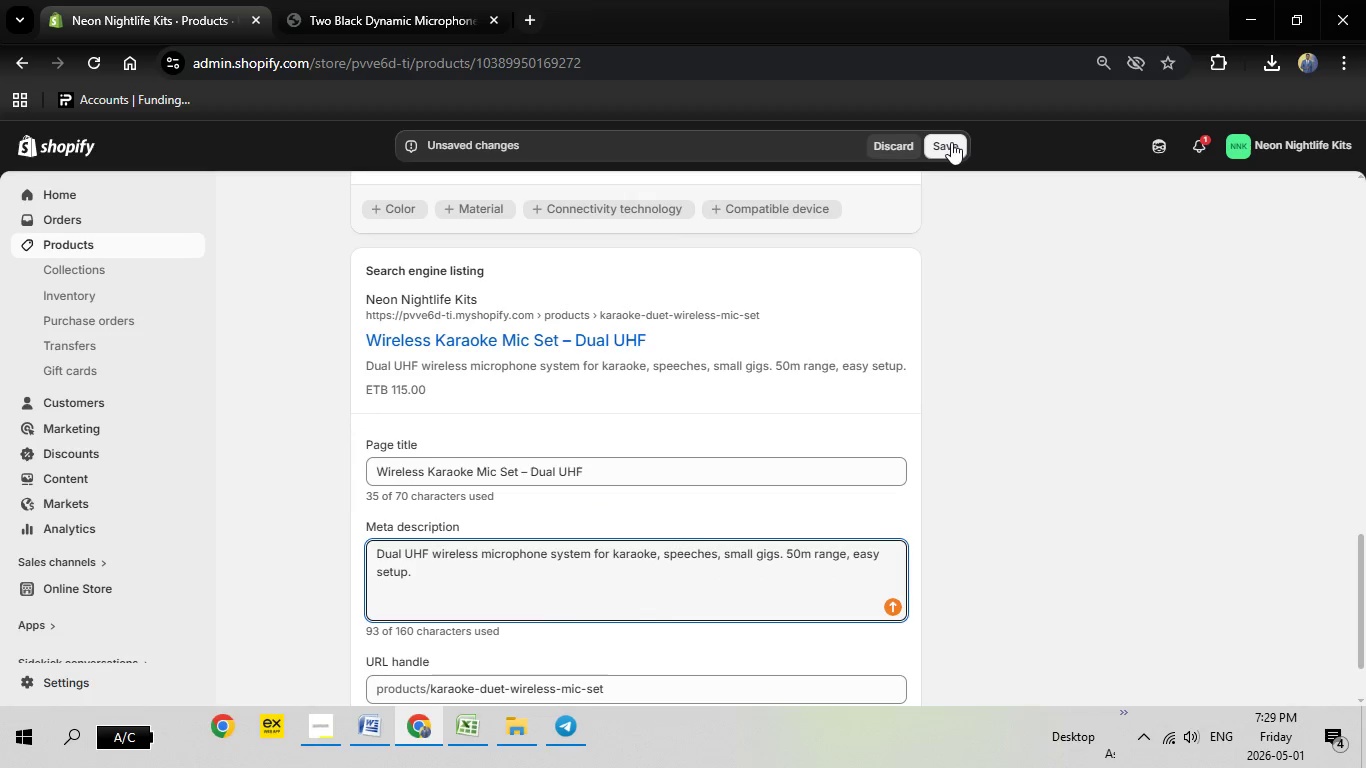 
left_click([941, 149])
 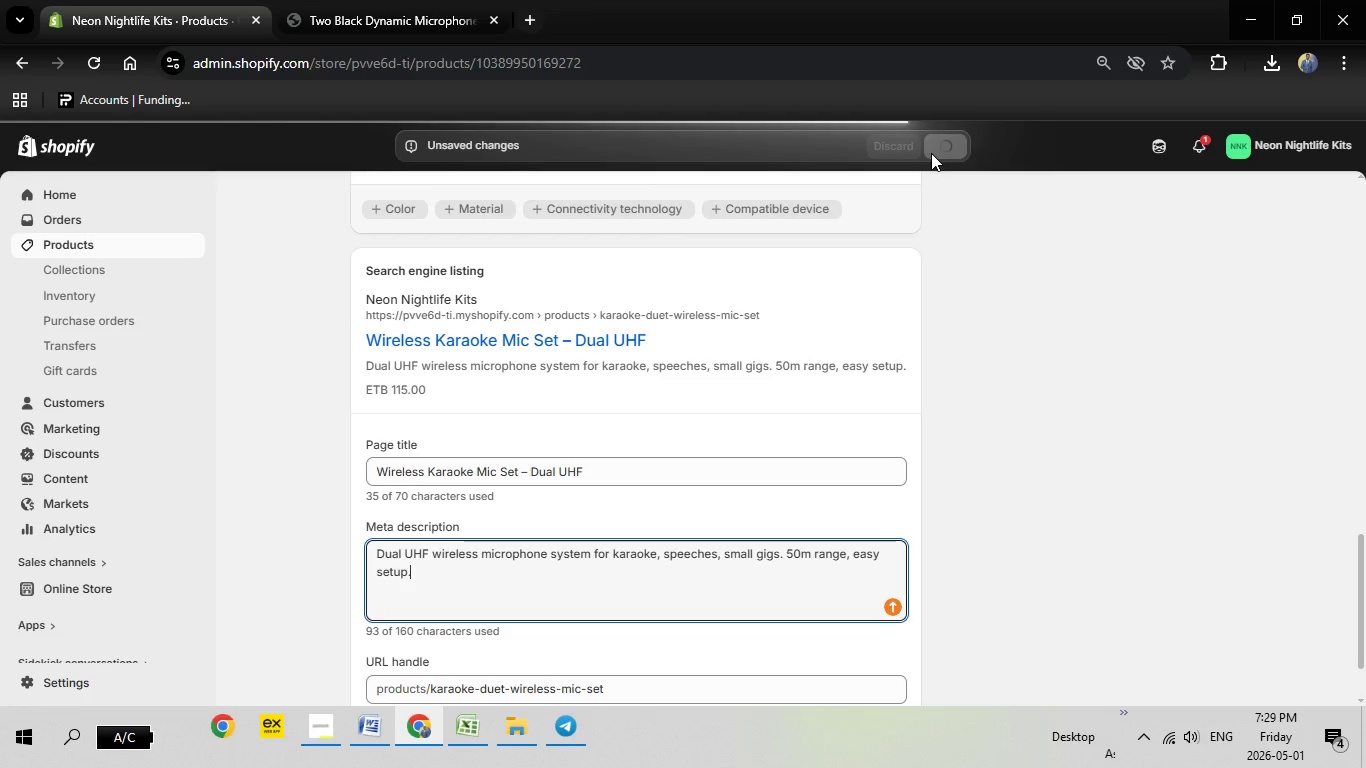 
wait(12.8)
 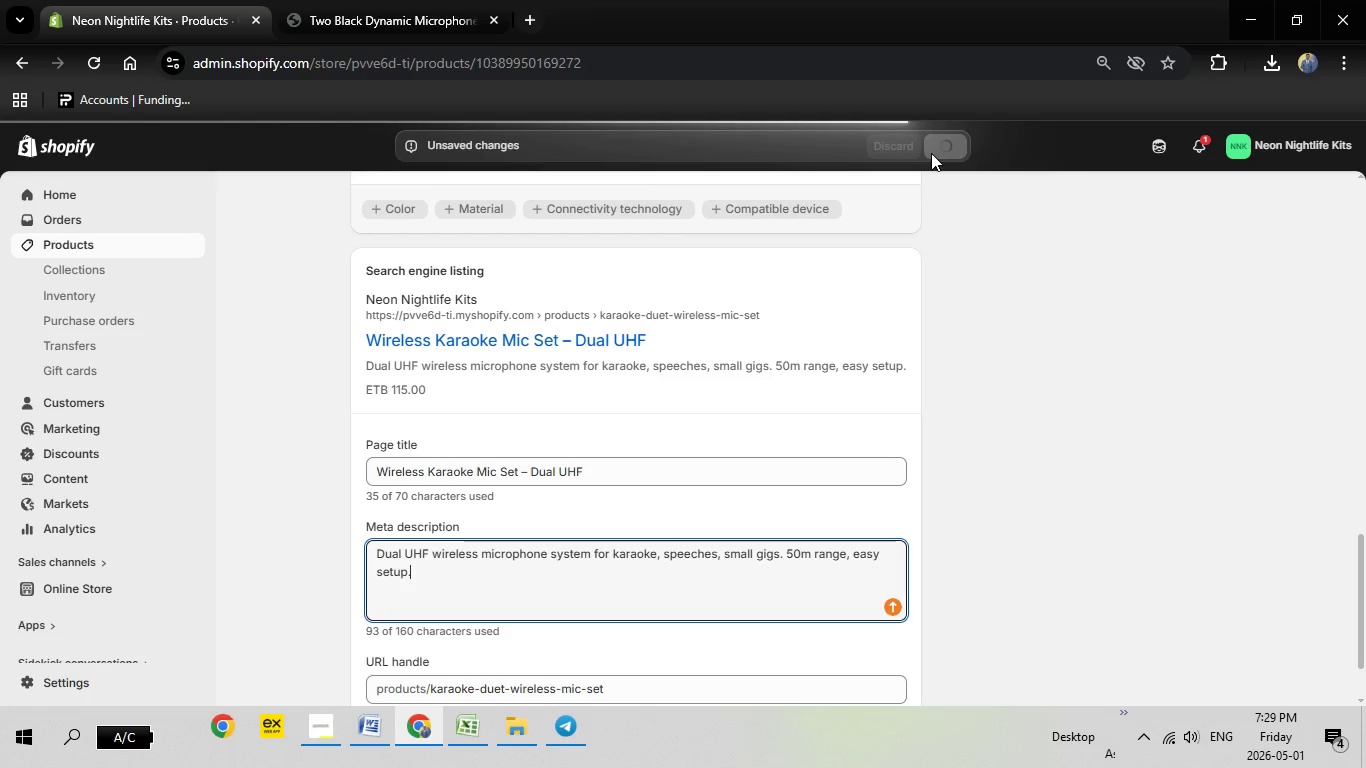 
scroll: coordinate [905, 241], scroll_direction: up, amount: 15.0
 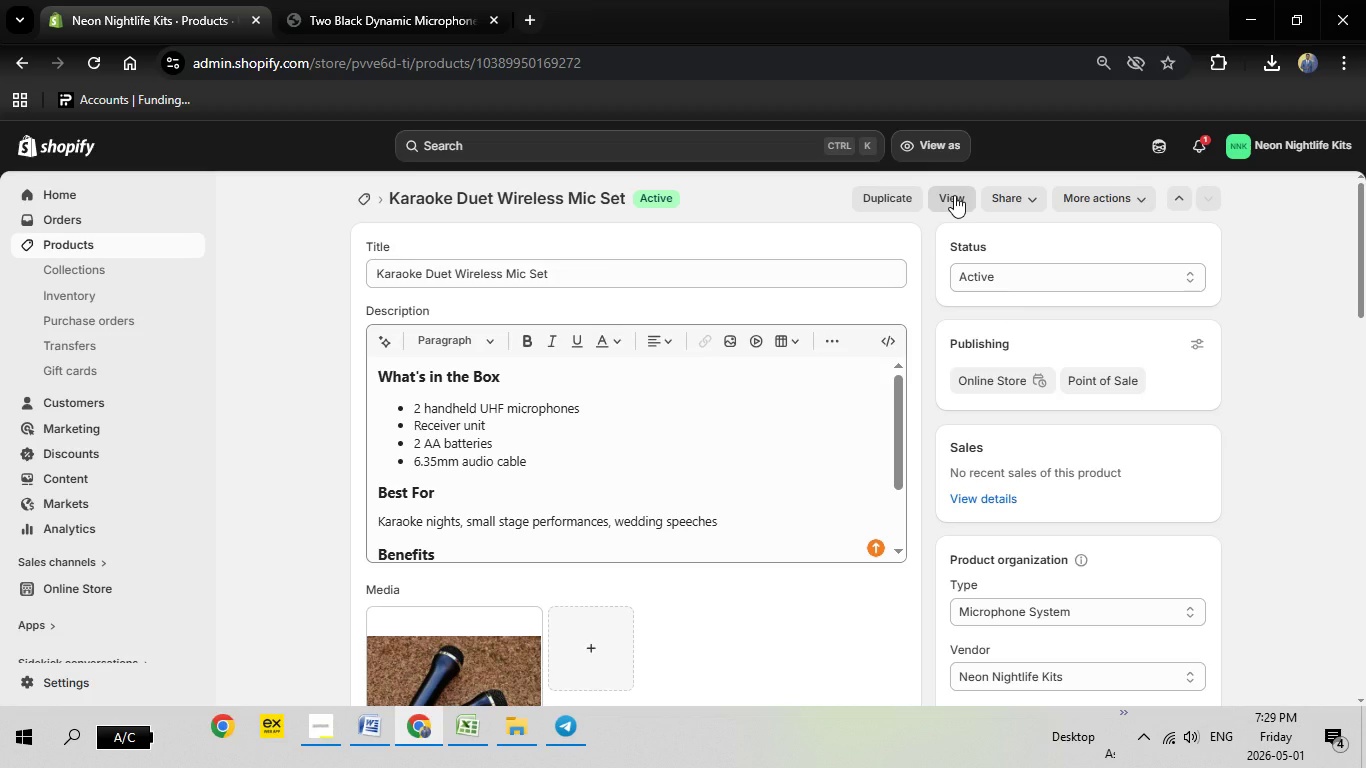 
left_click([954, 195])
 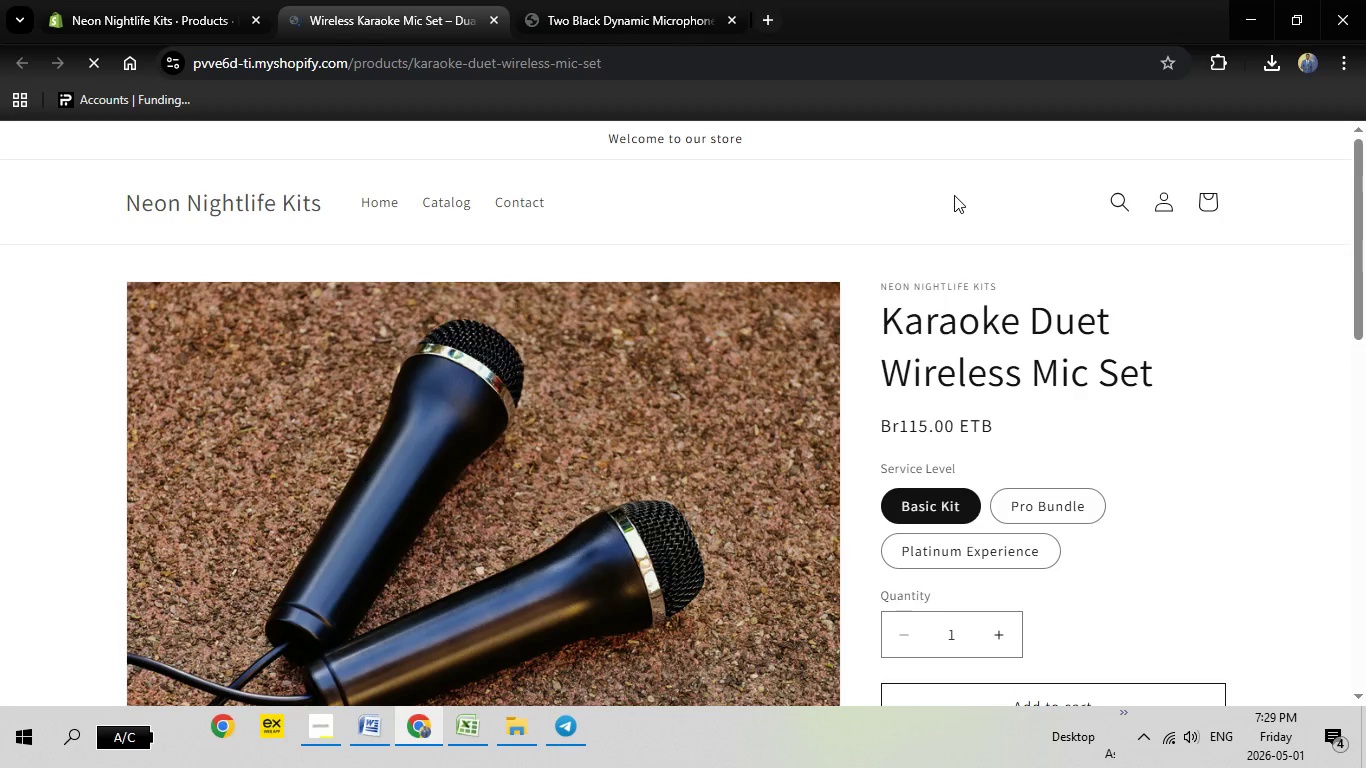 
wait(11.66)
 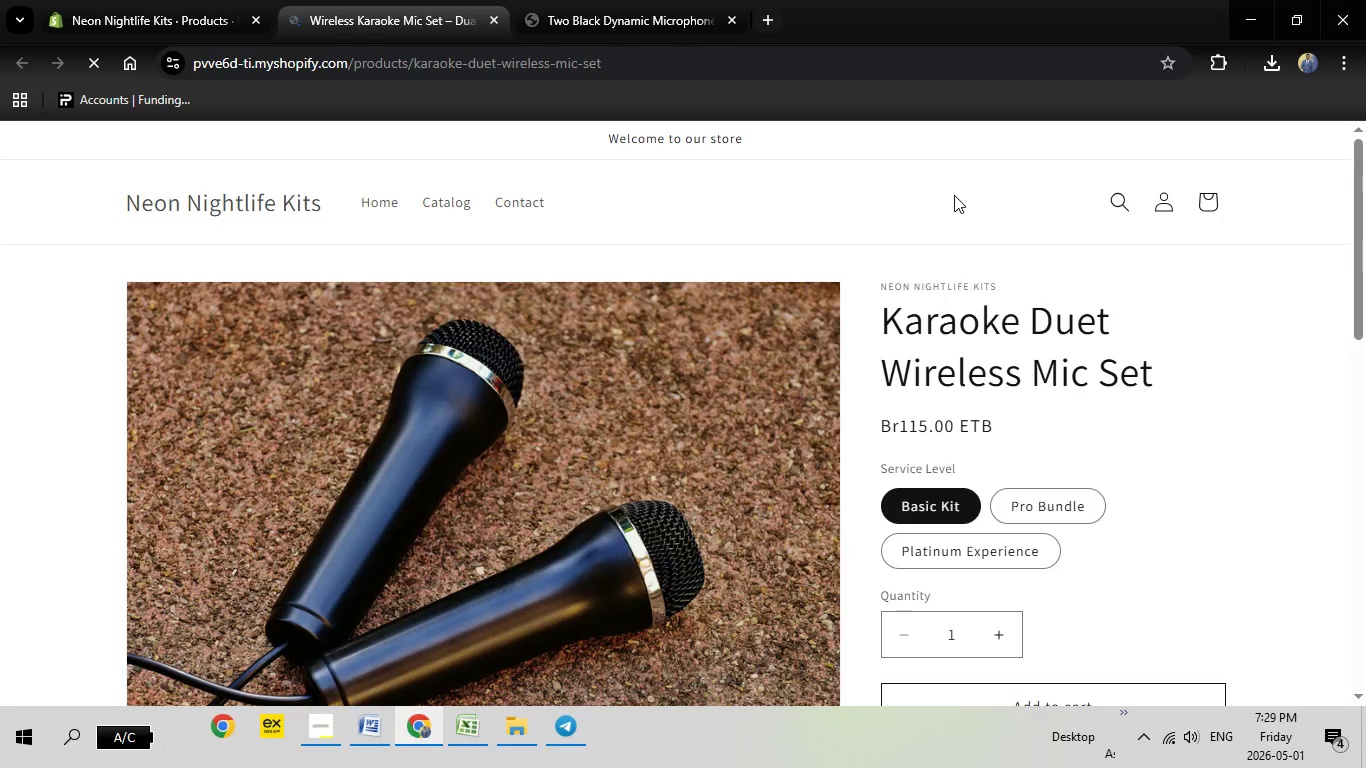 
scroll: coordinate [923, 274], scroll_direction: down, amount: 3.0
 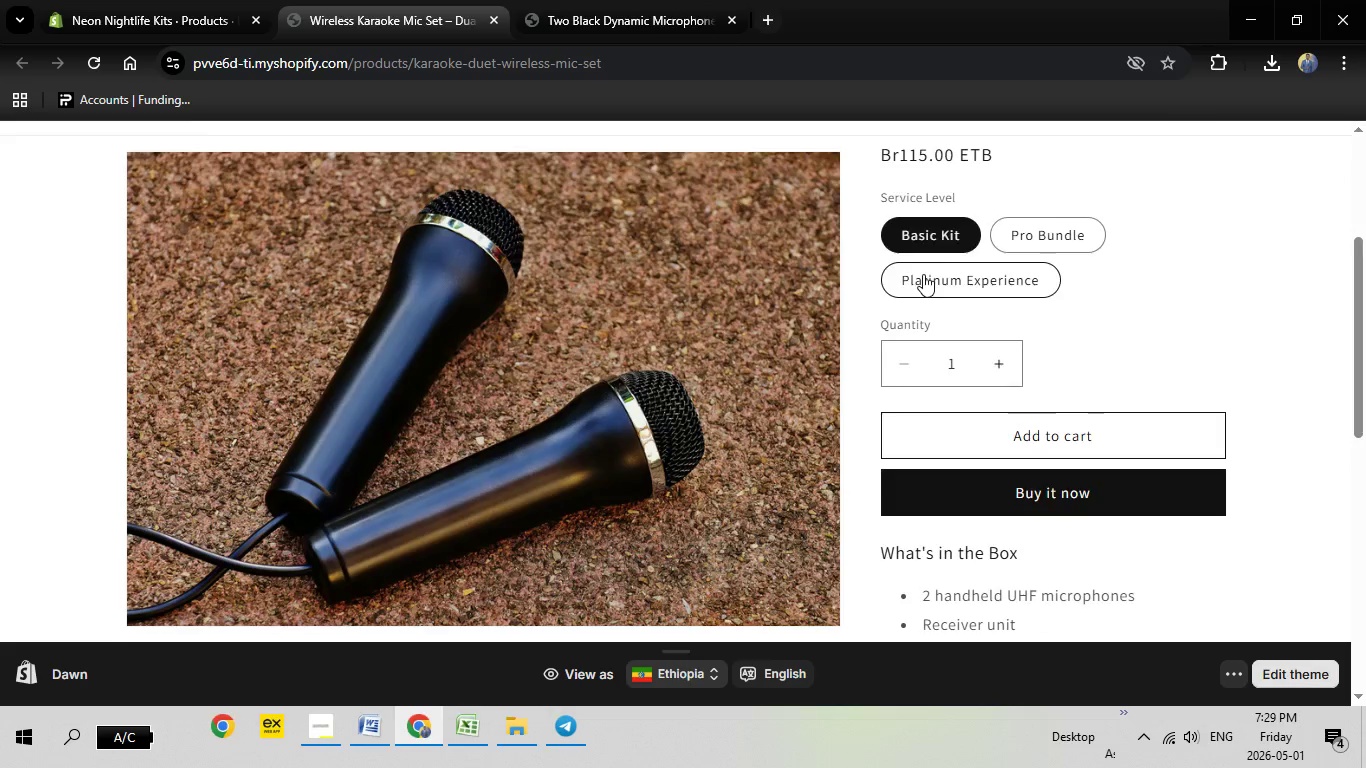 
scroll: coordinate [924, 275], scroll_direction: up, amount: 4.0
 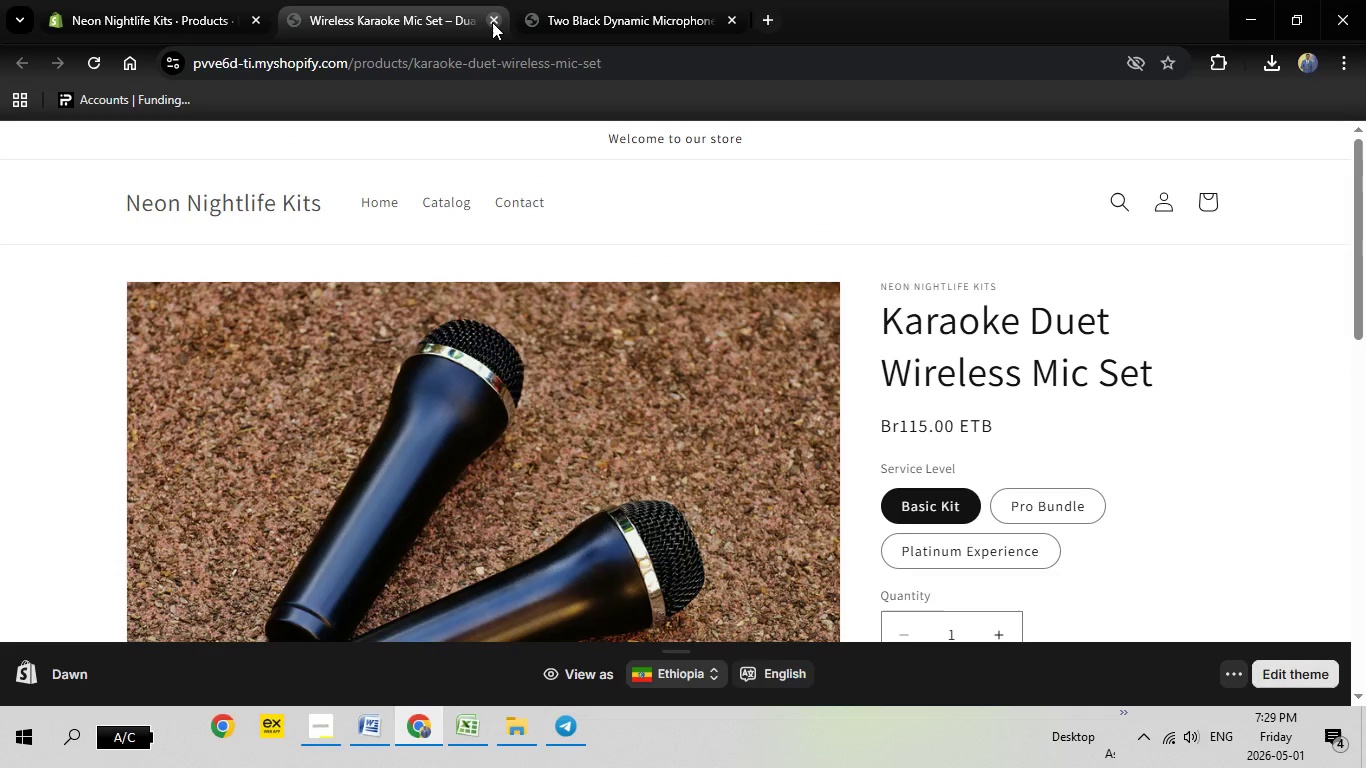 
left_click([492, 22])
 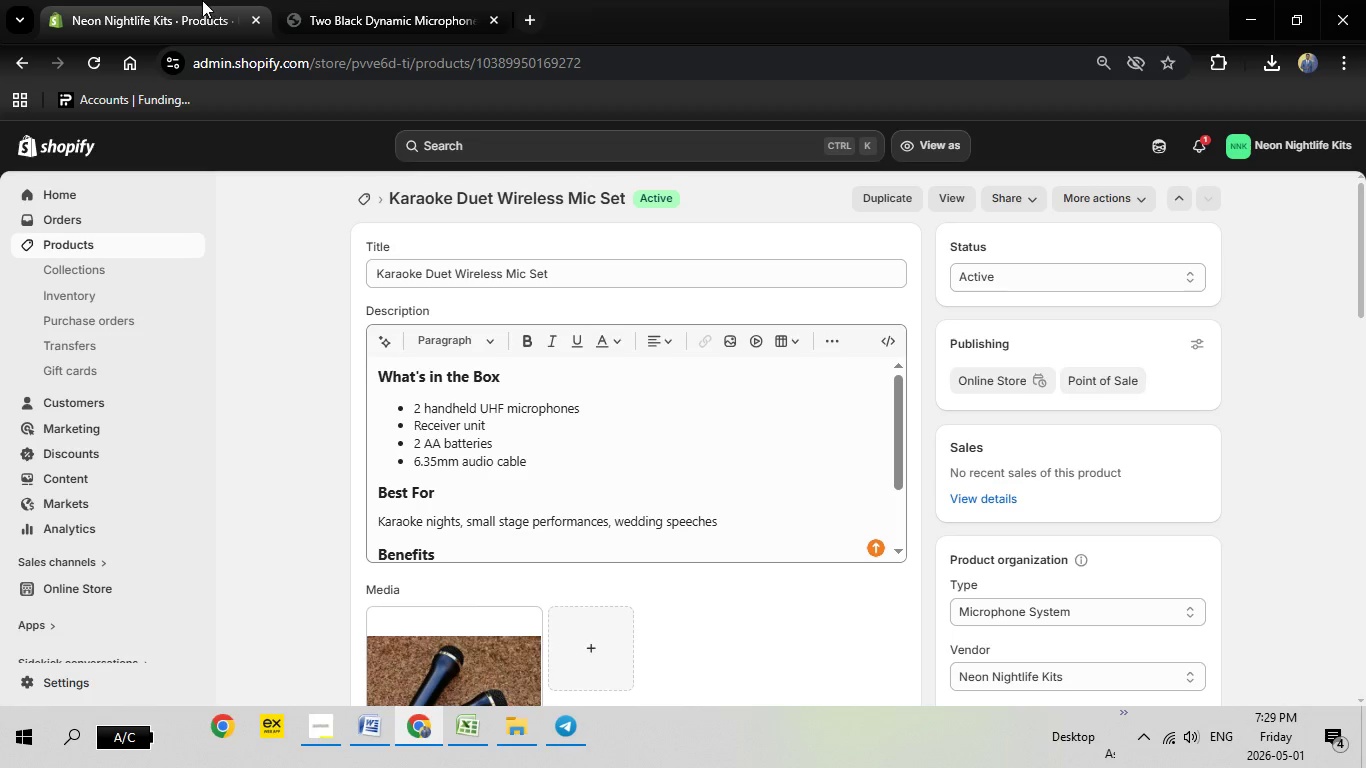 
left_click([178, 0])
 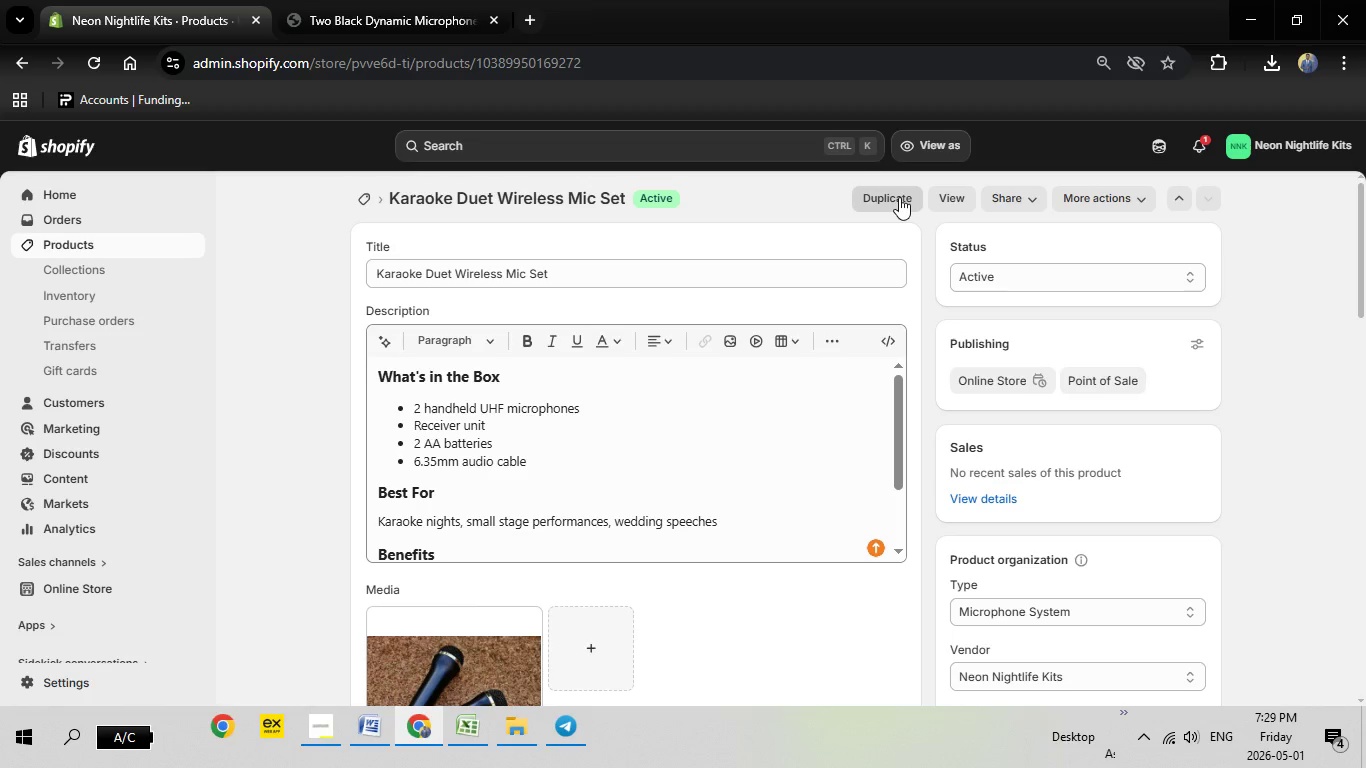 
left_click([899, 197])
 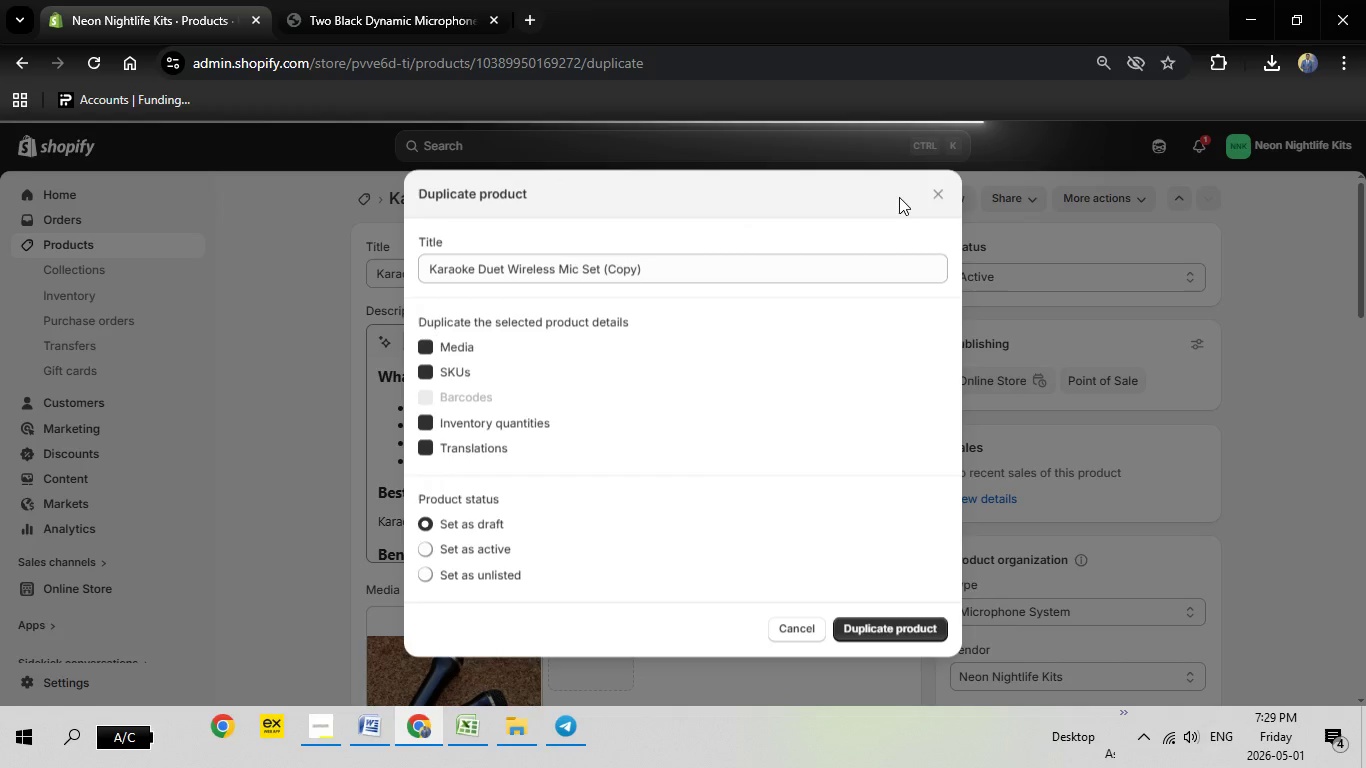 
wait(7.56)
 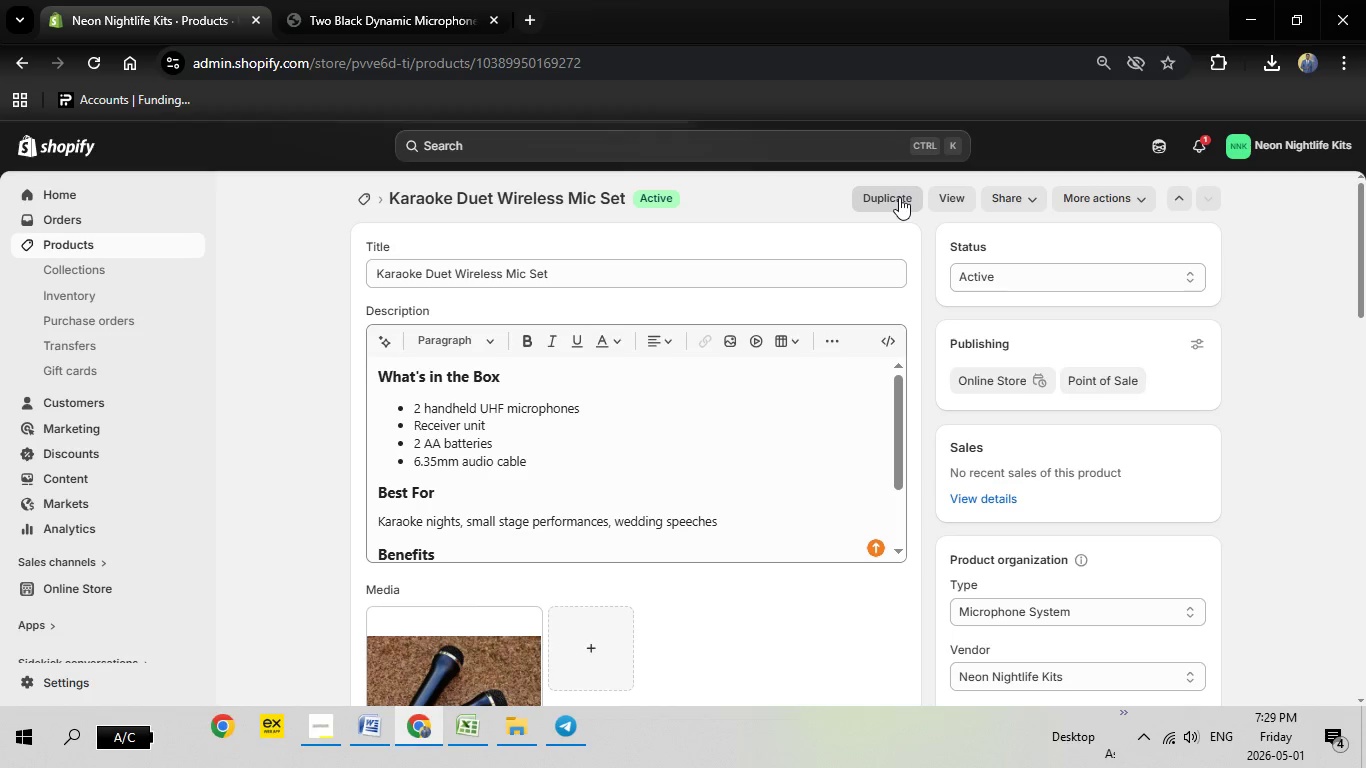 
left_click_drag(start_coordinate=[654, 267], to_coordinate=[354, 274])
 